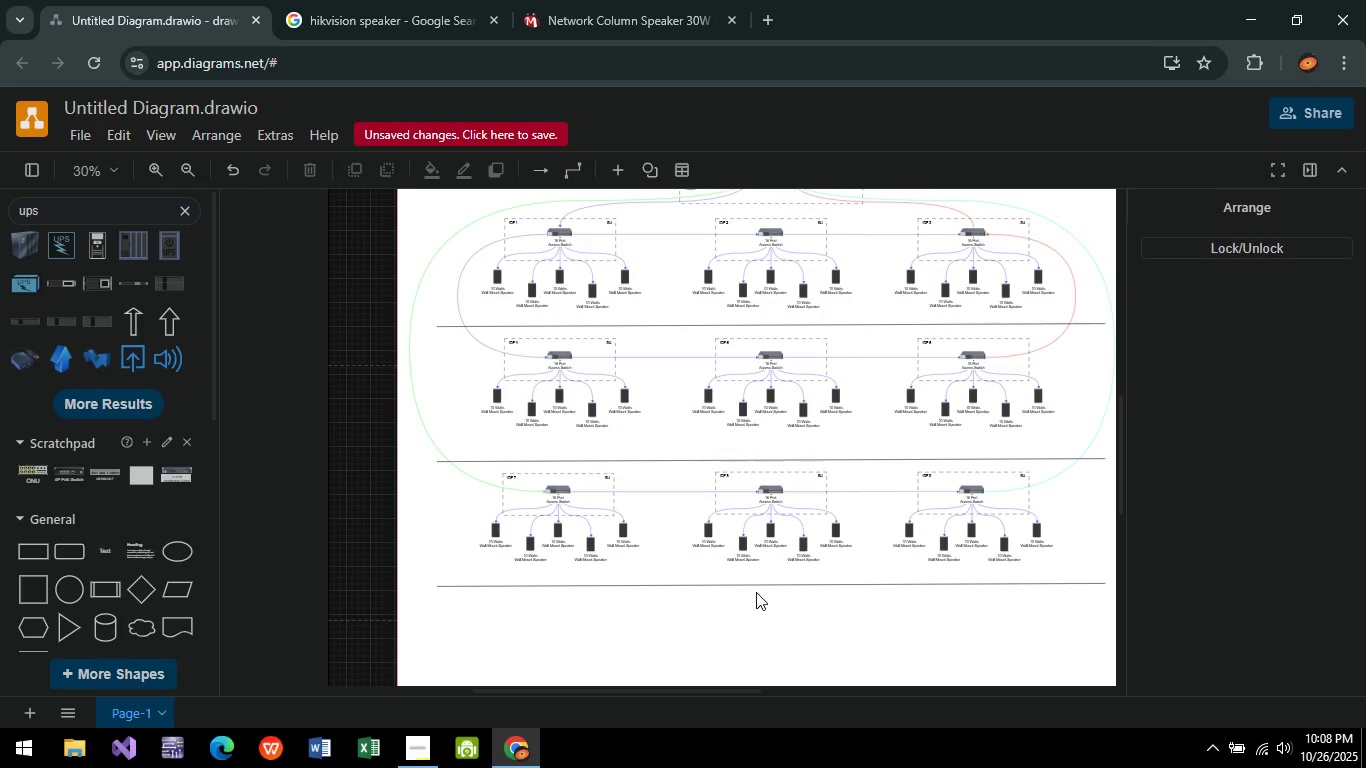 
key(Control+ControlLeft)
 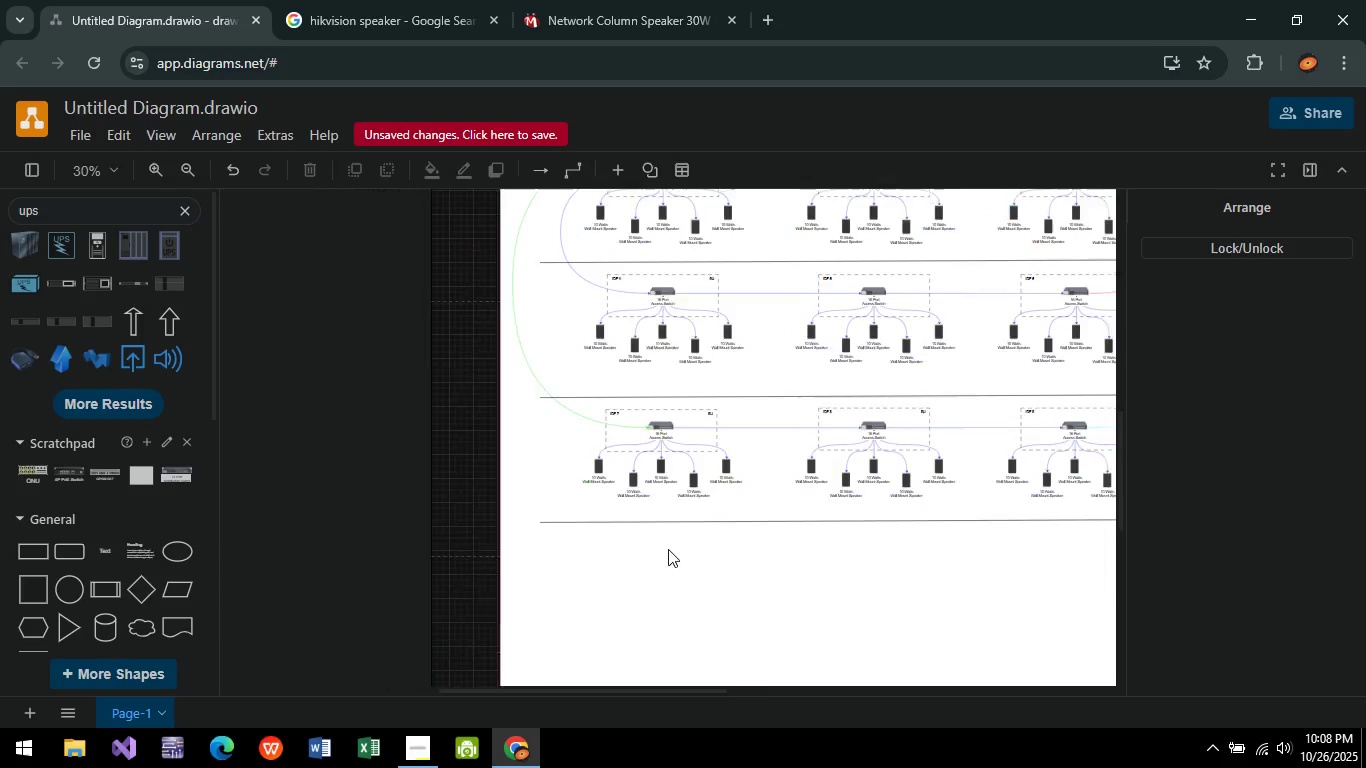 
key(Control+V)
 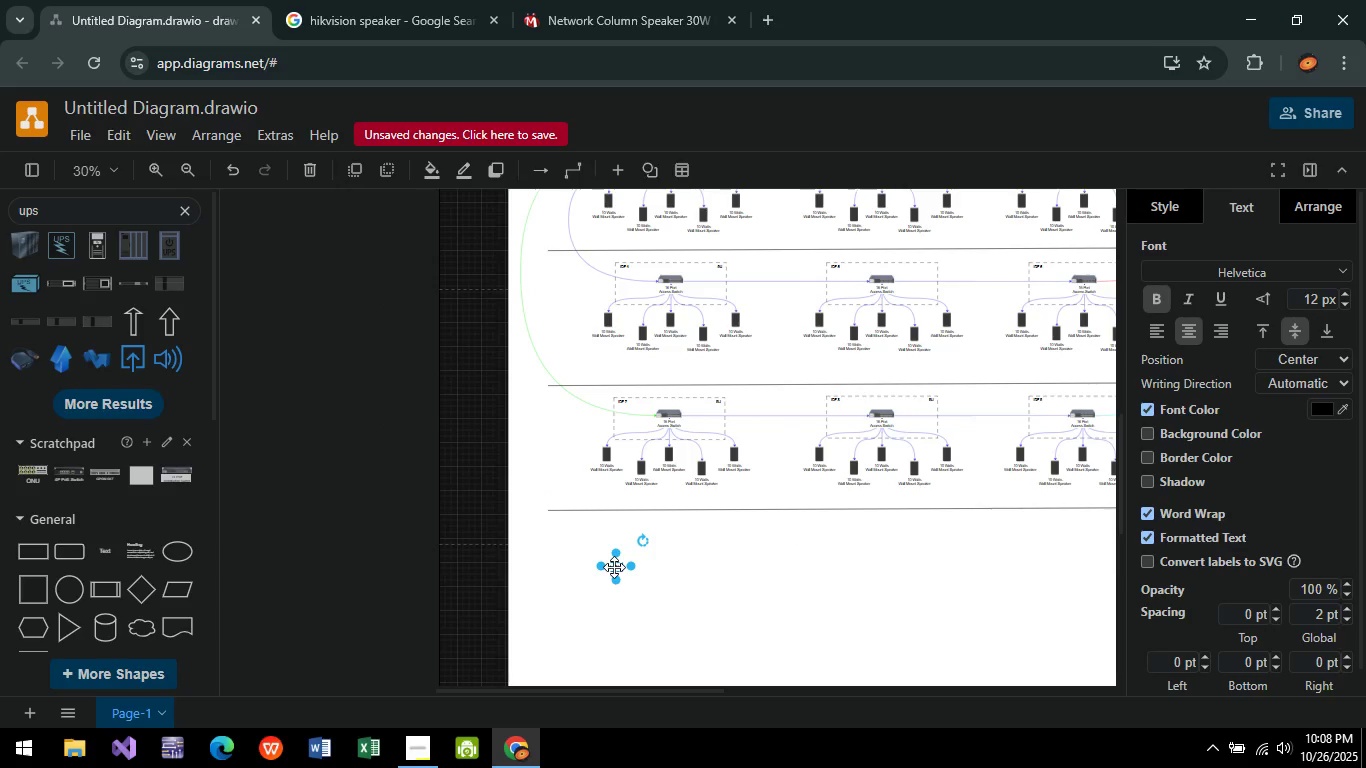 
double_click([614, 567])
 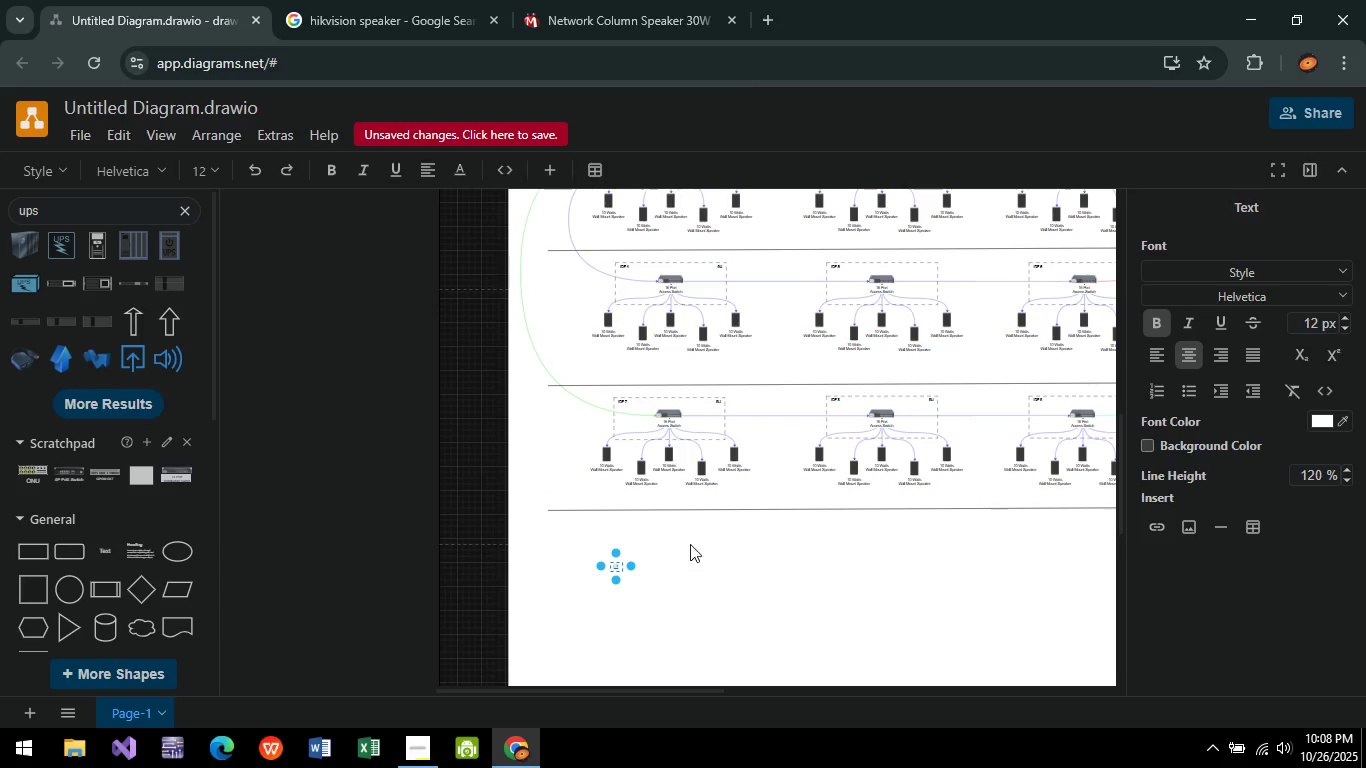 
type(s)
key(Backspace)
type(Ground Floor)
 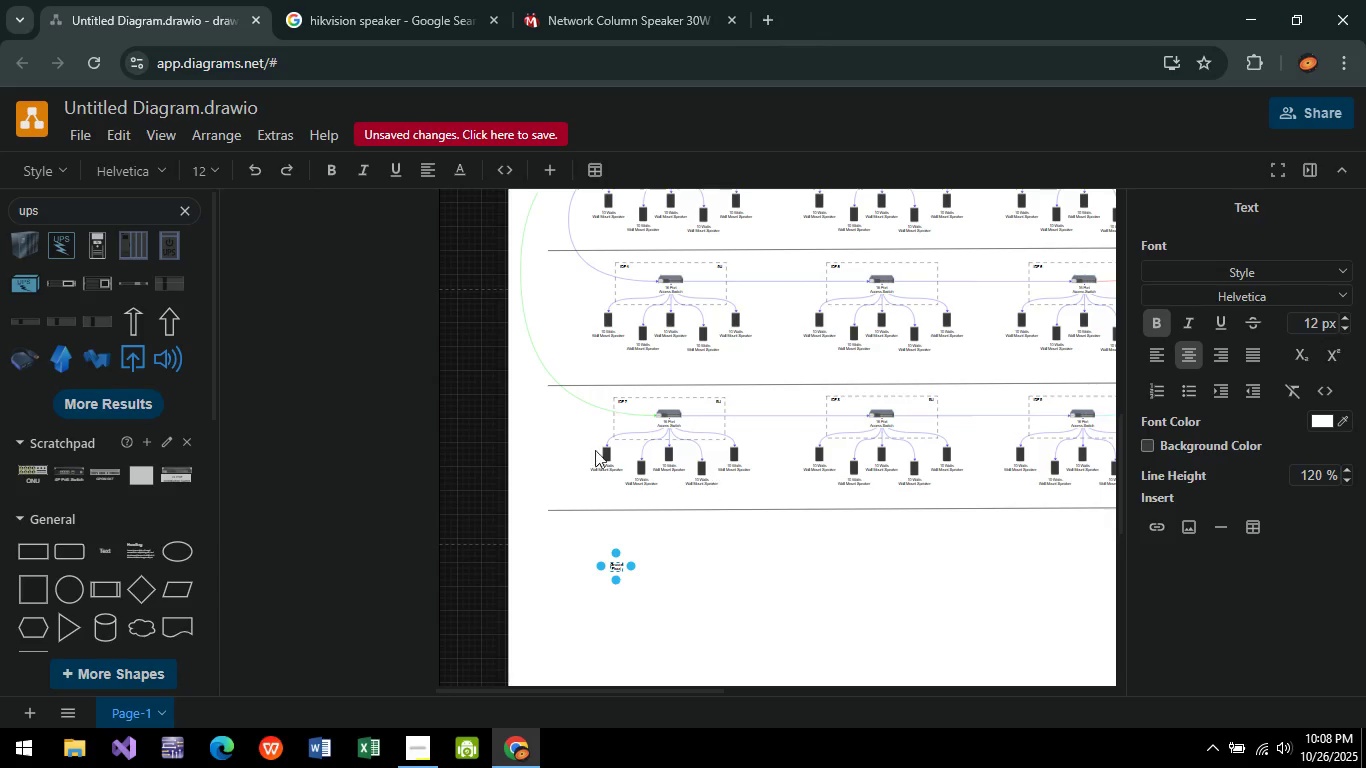 
hold_key(key=ControlLeft, duration=0.99)
scroll: coordinate [589, 552], scroll_direction: up, amount: 3.0
 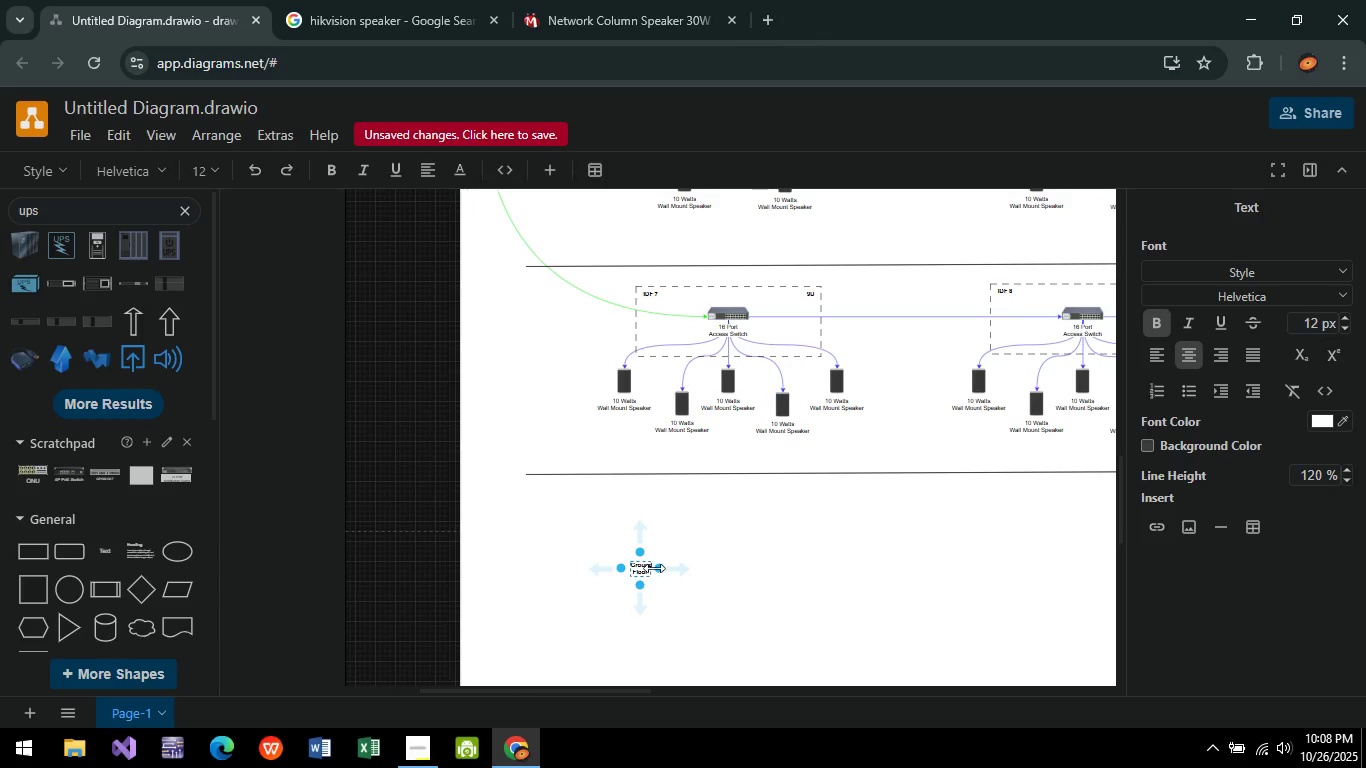 
left_click_drag(start_coordinate=[654, 568], to_coordinate=[763, 568])
 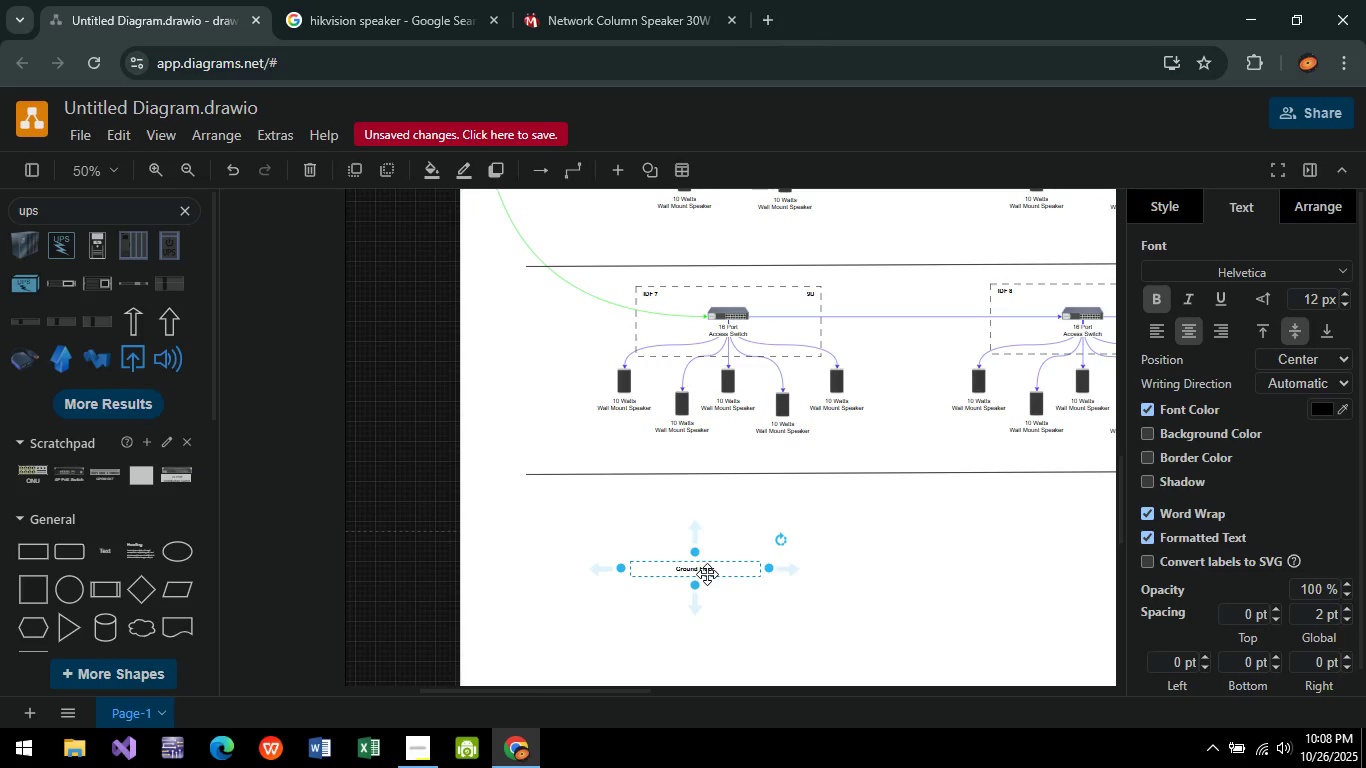 
left_click_drag(start_coordinate=[707, 574], to_coordinate=[557, 314])
 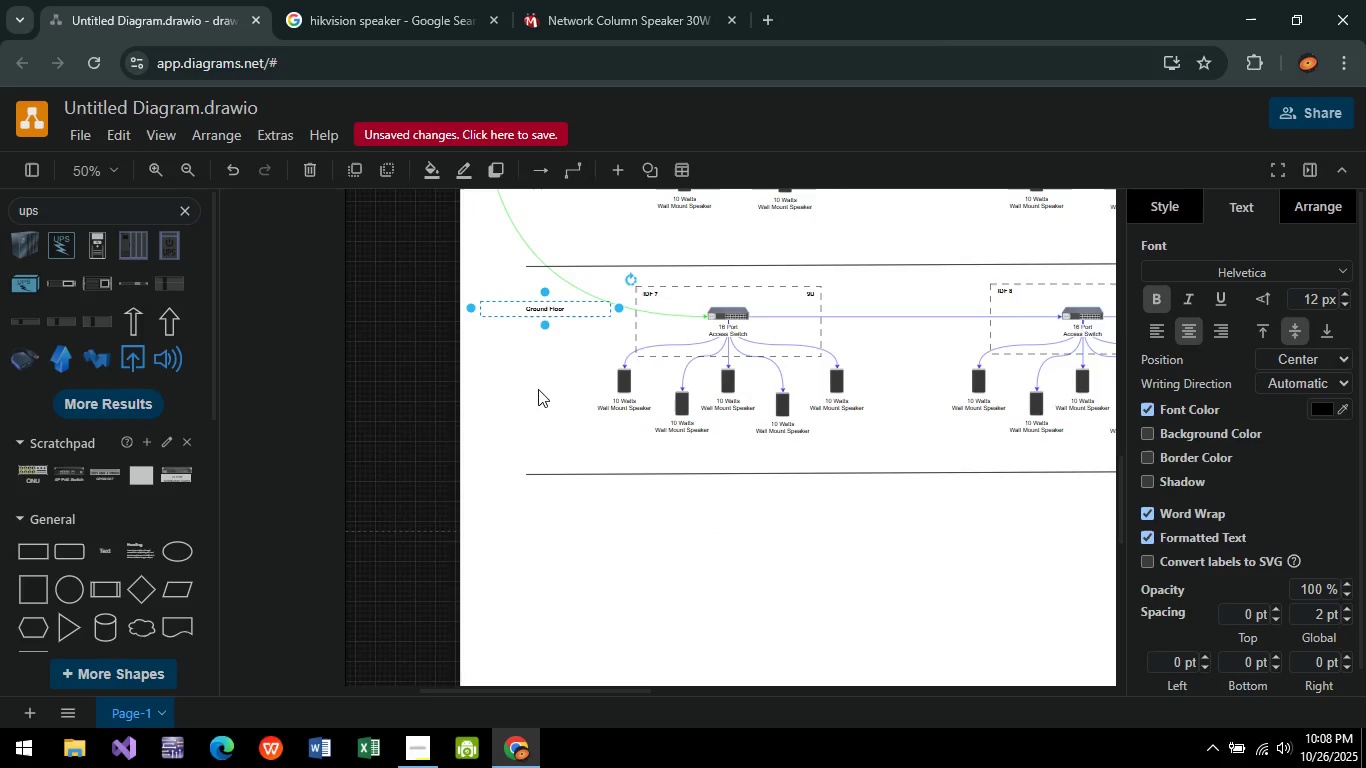 
scroll: coordinate [538, 390], scroll_direction: up, amount: 1.0
 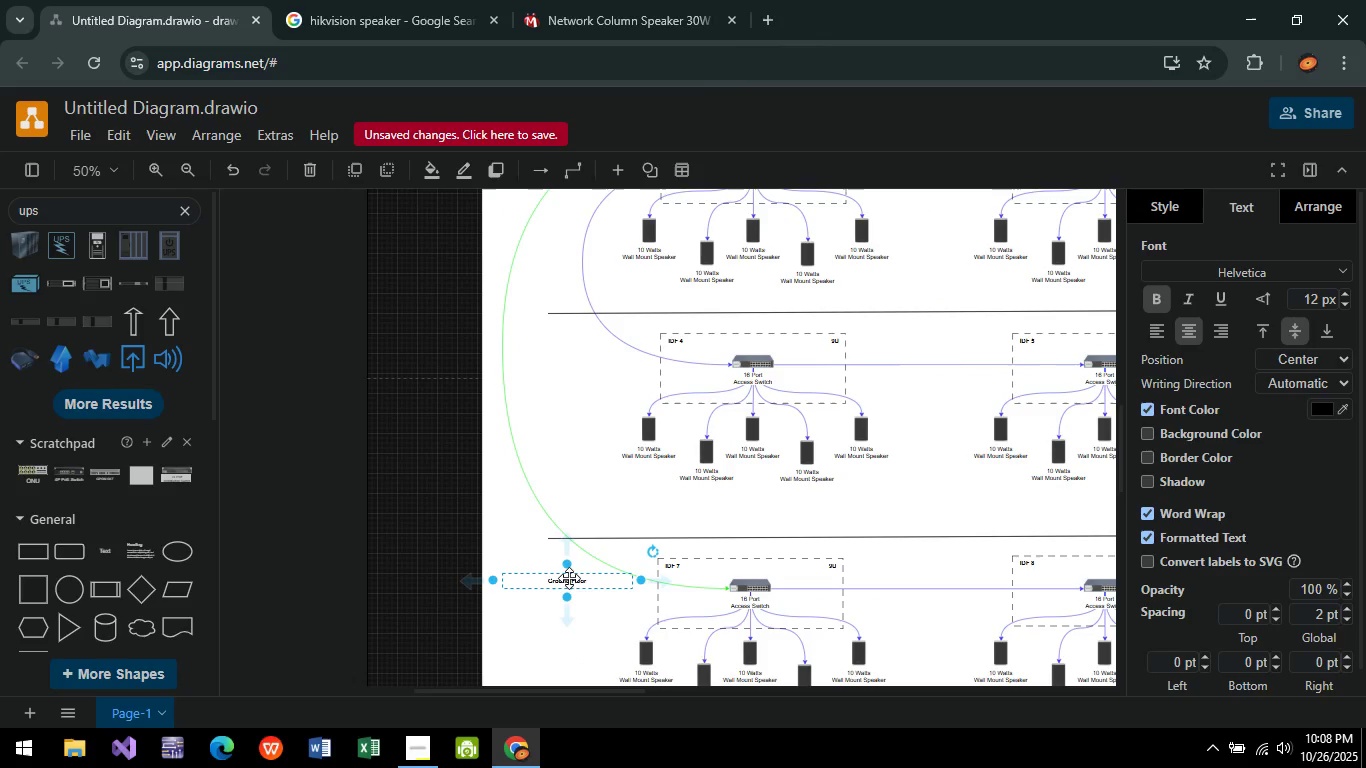 
left_click_drag(start_coordinate=[570, 580], to_coordinate=[575, 307])
 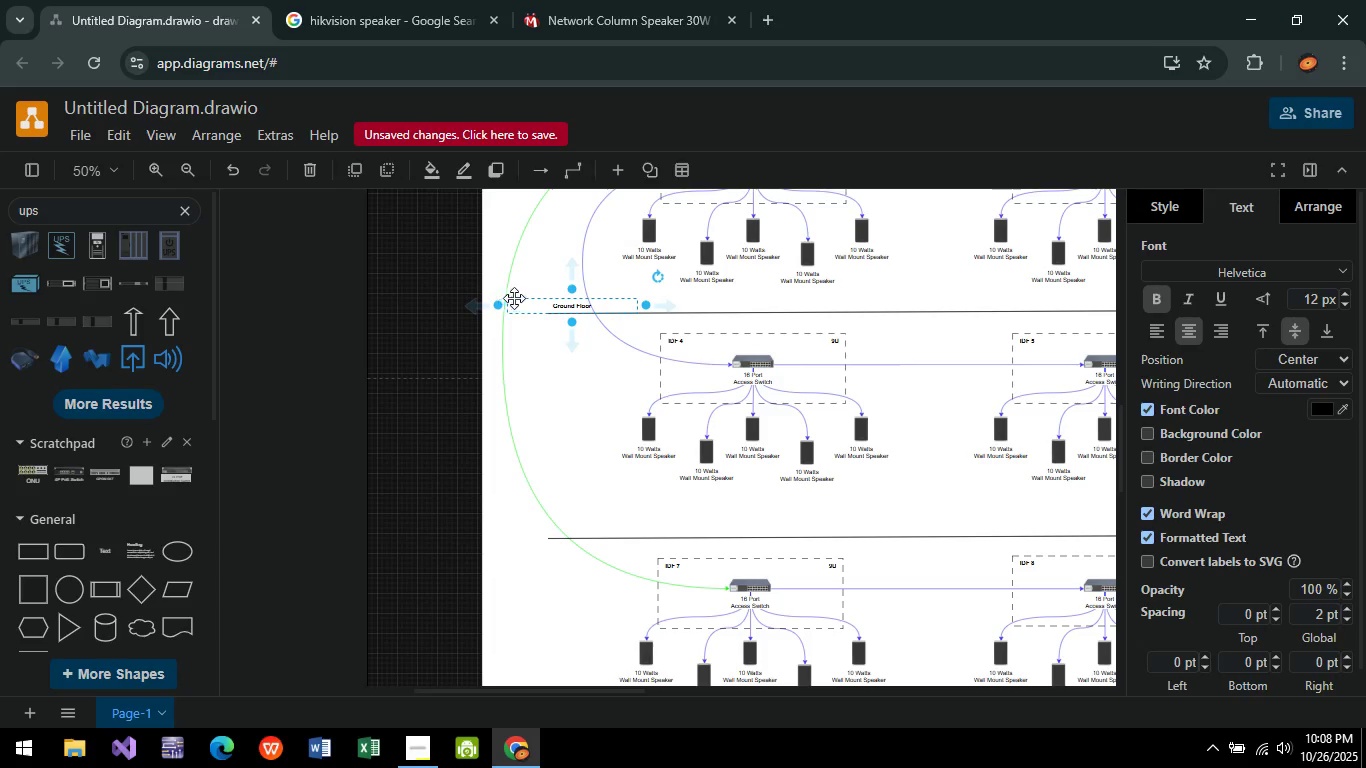 
key(Control+C)
 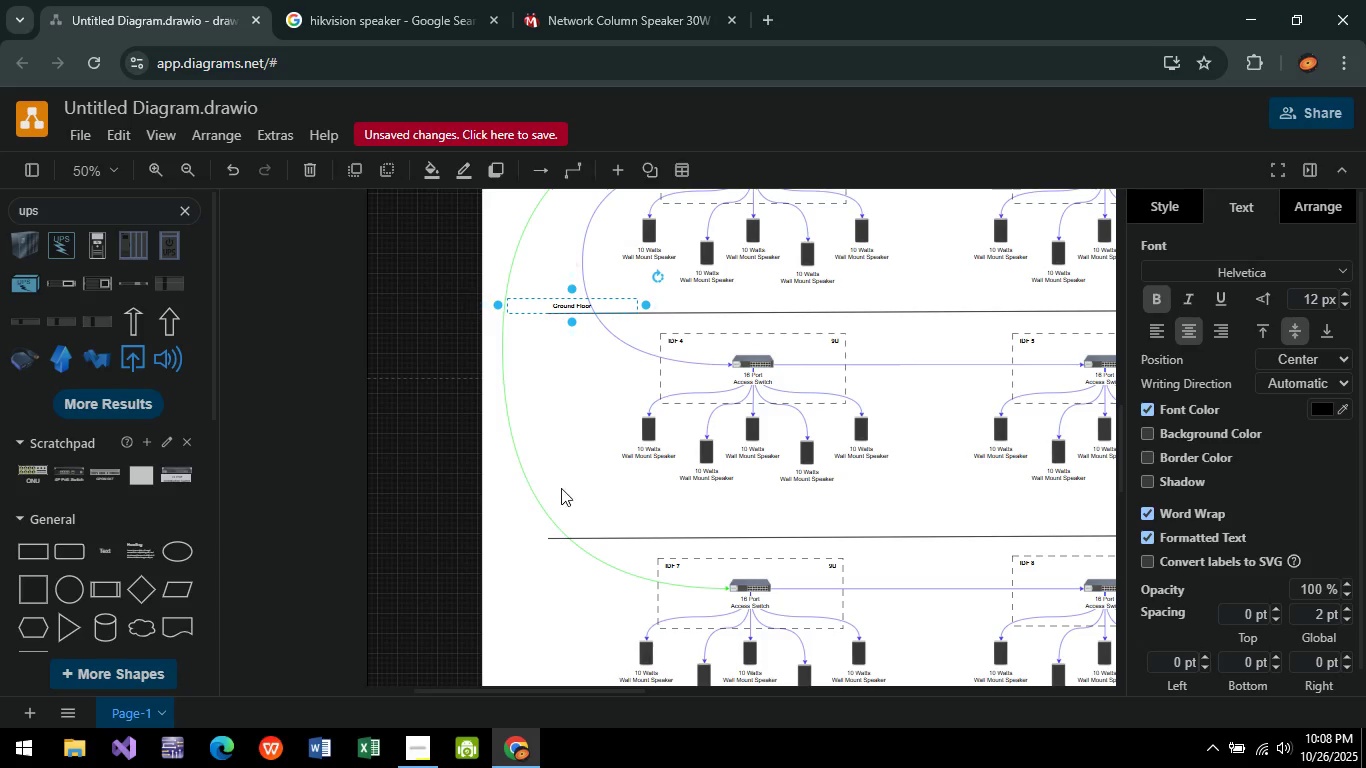 
key(Control+V)
 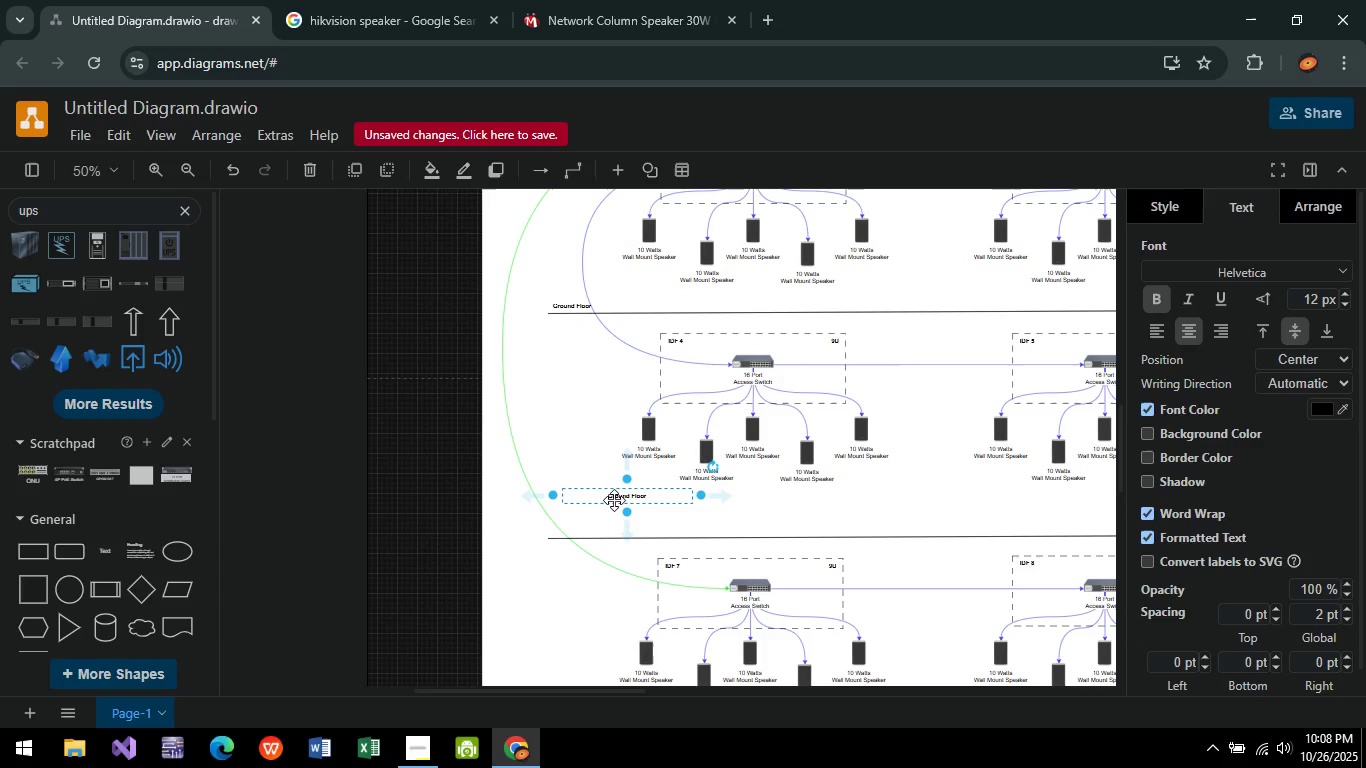 
left_click_drag(start_coordinate=[615, 500], to_coordinate=[561, 533])
 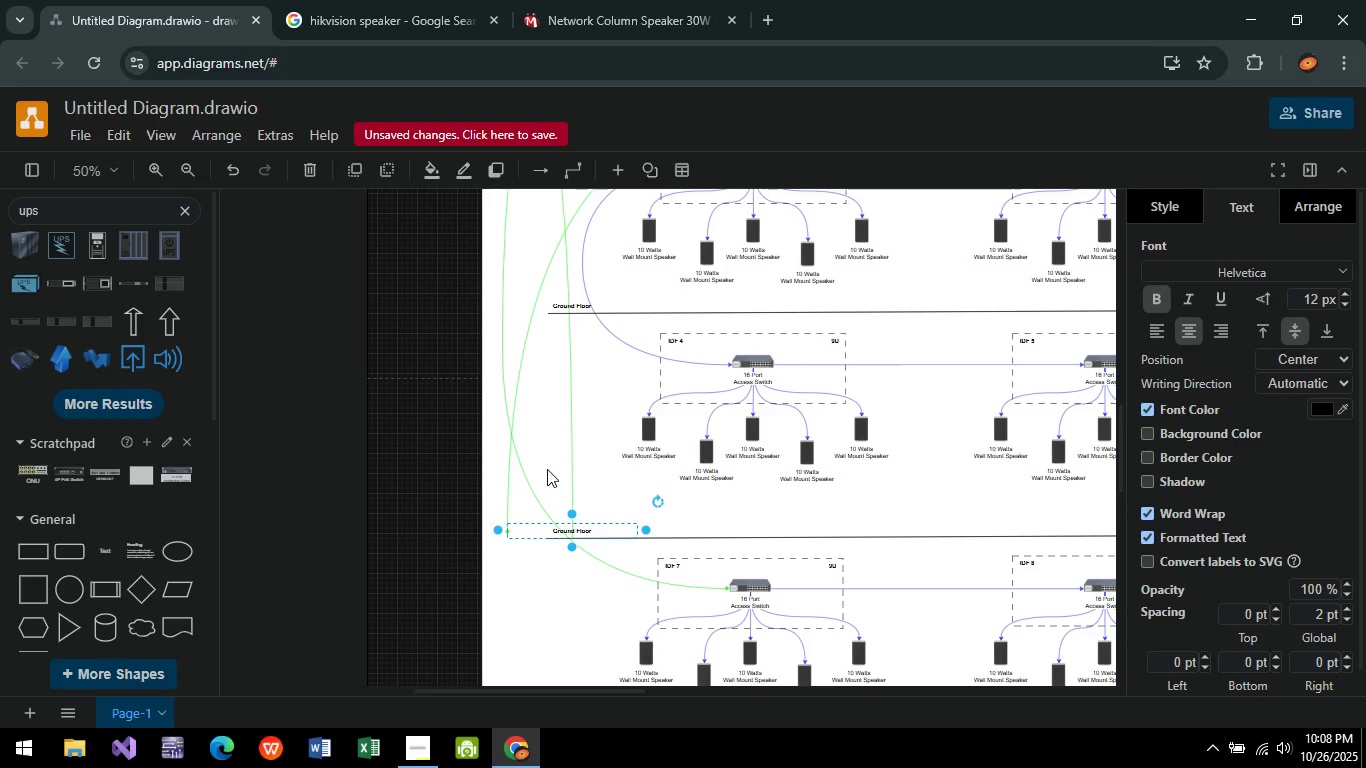 
wait(24.62)
 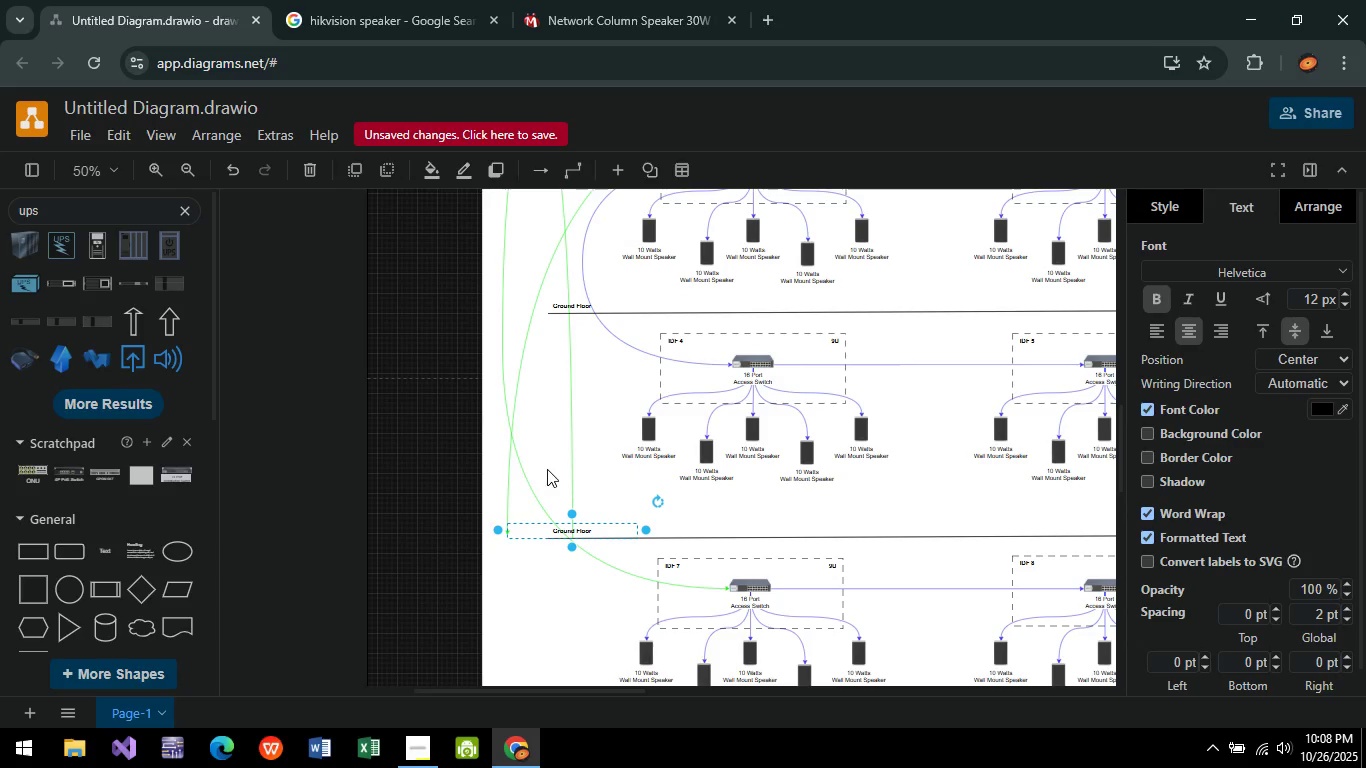 
middle_click([933, 488])
 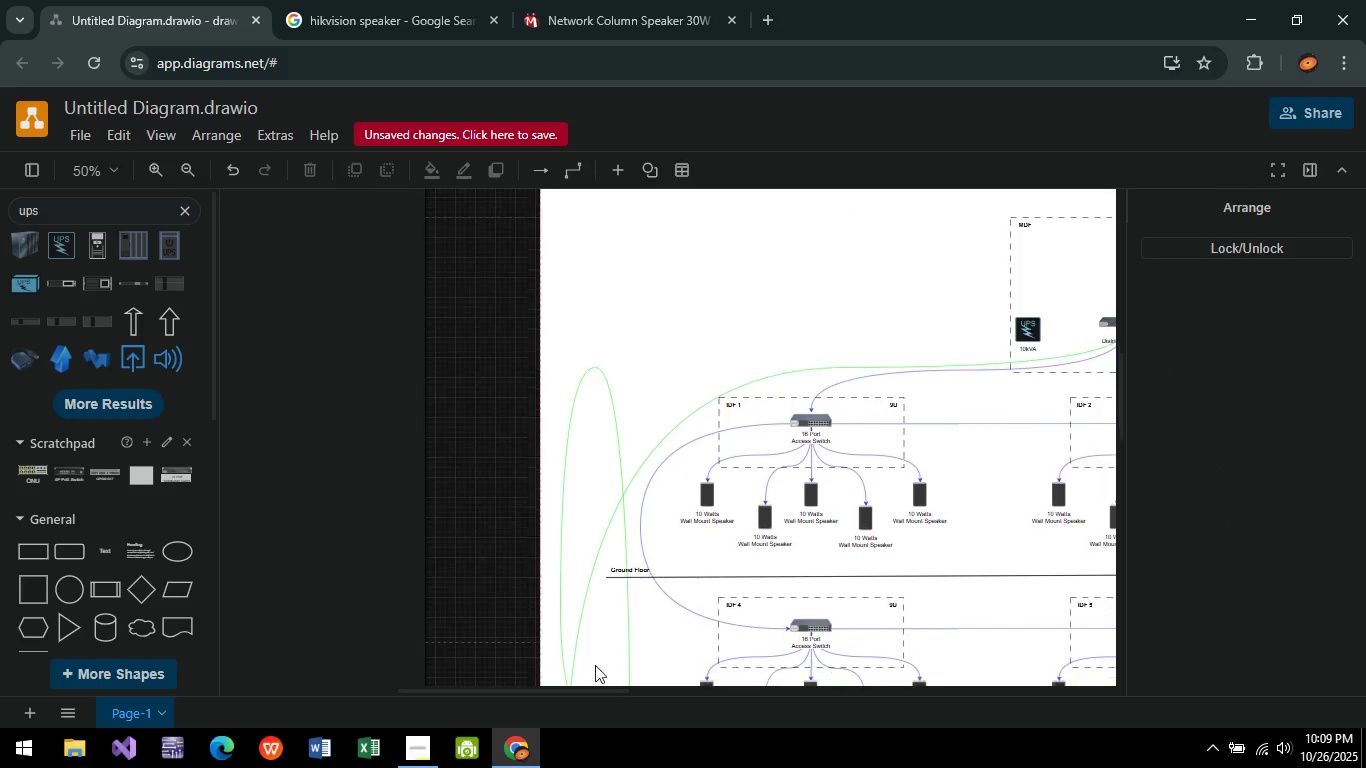 
wait(7.19)
 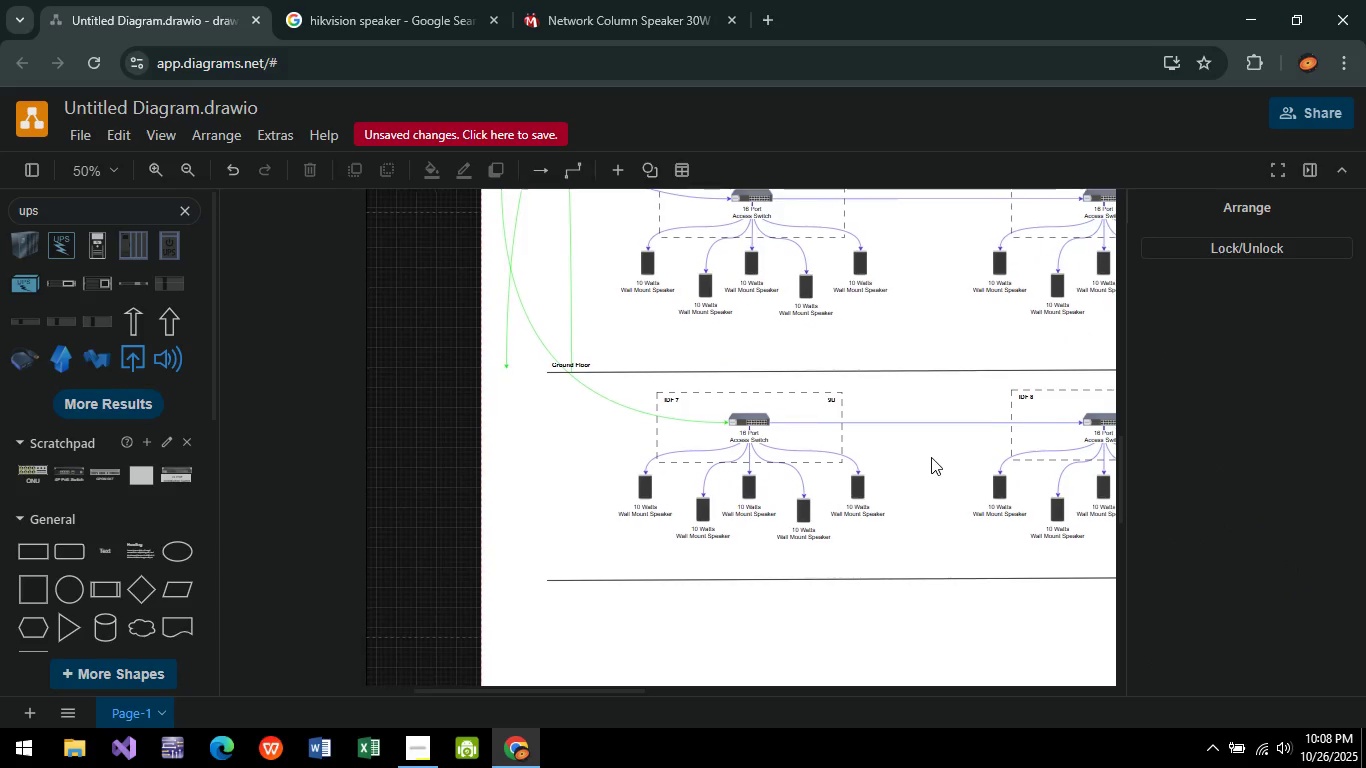 
left_click([576, 353])
 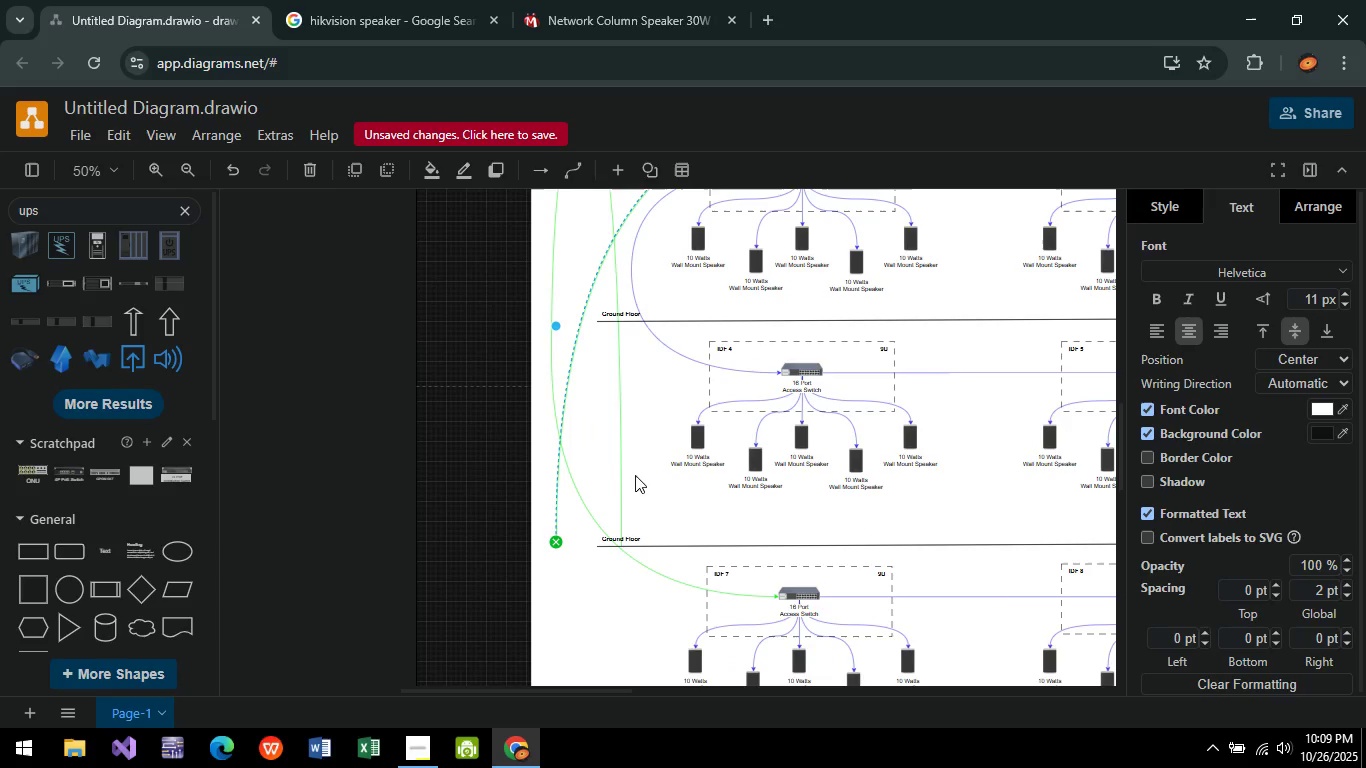 
key(Delete)
 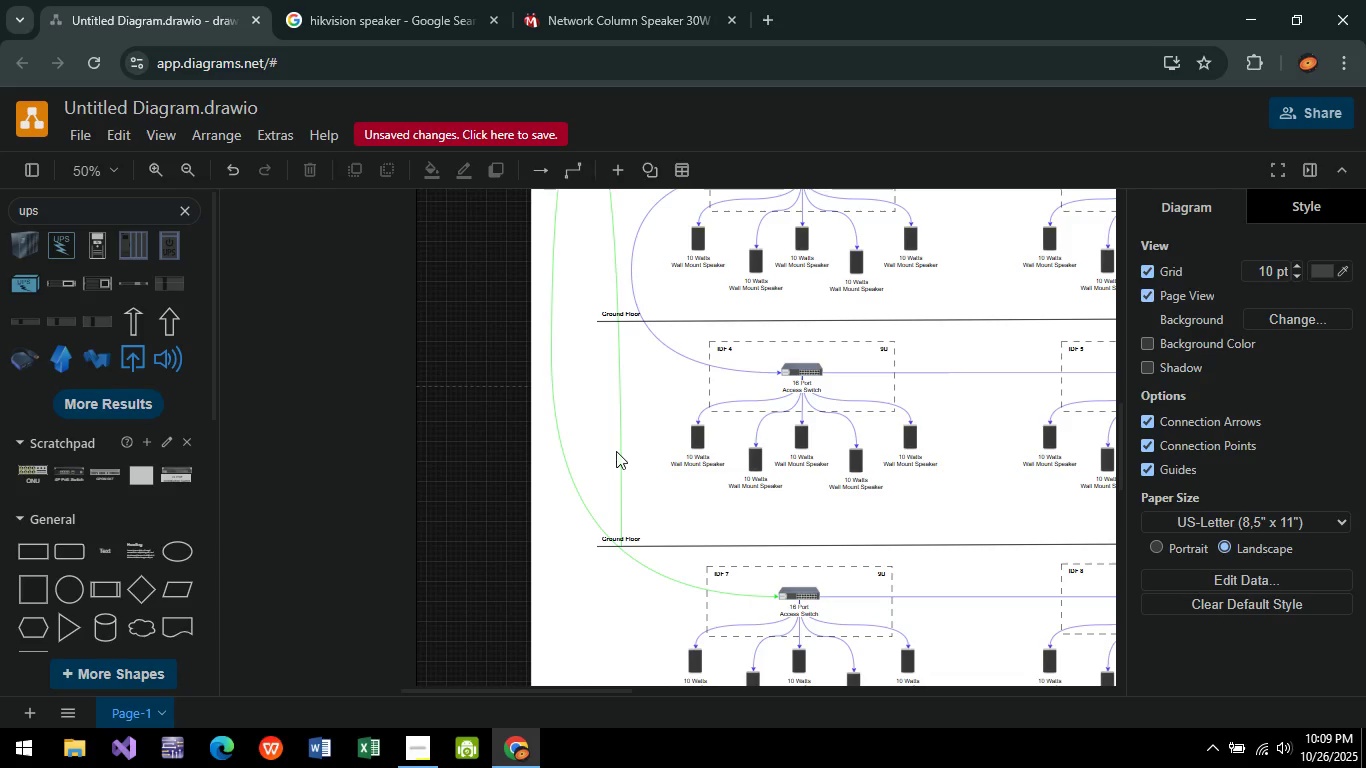 
left_click([616, 445])
 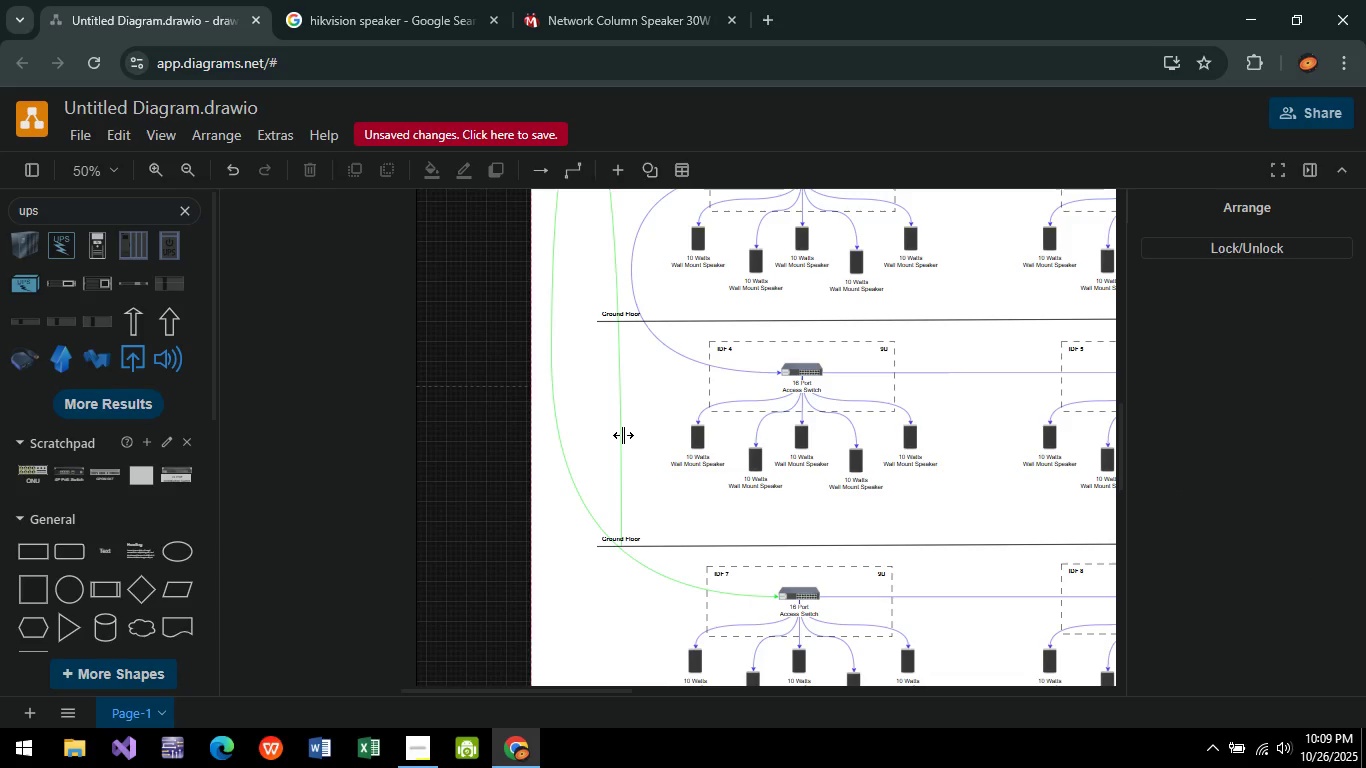 
left_click([623, 435])
 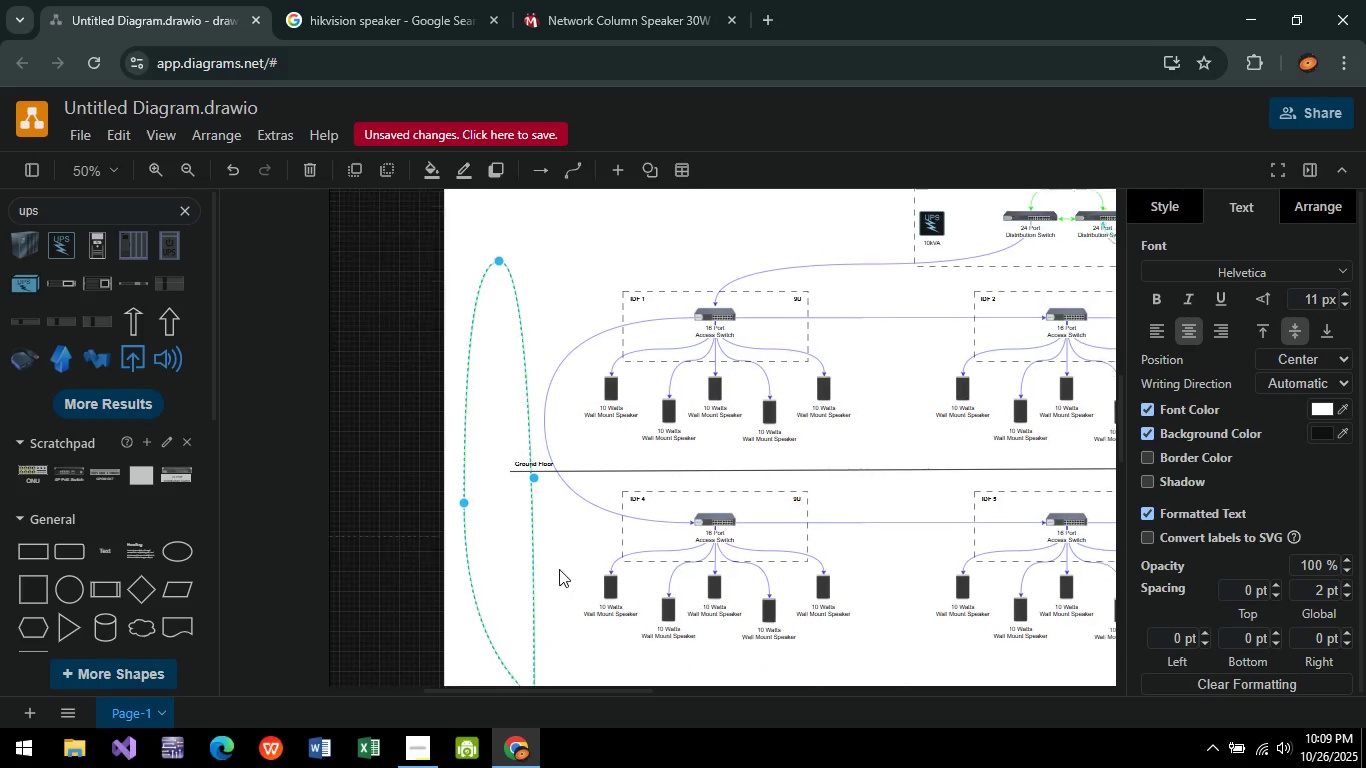 
key(Control+Z)
 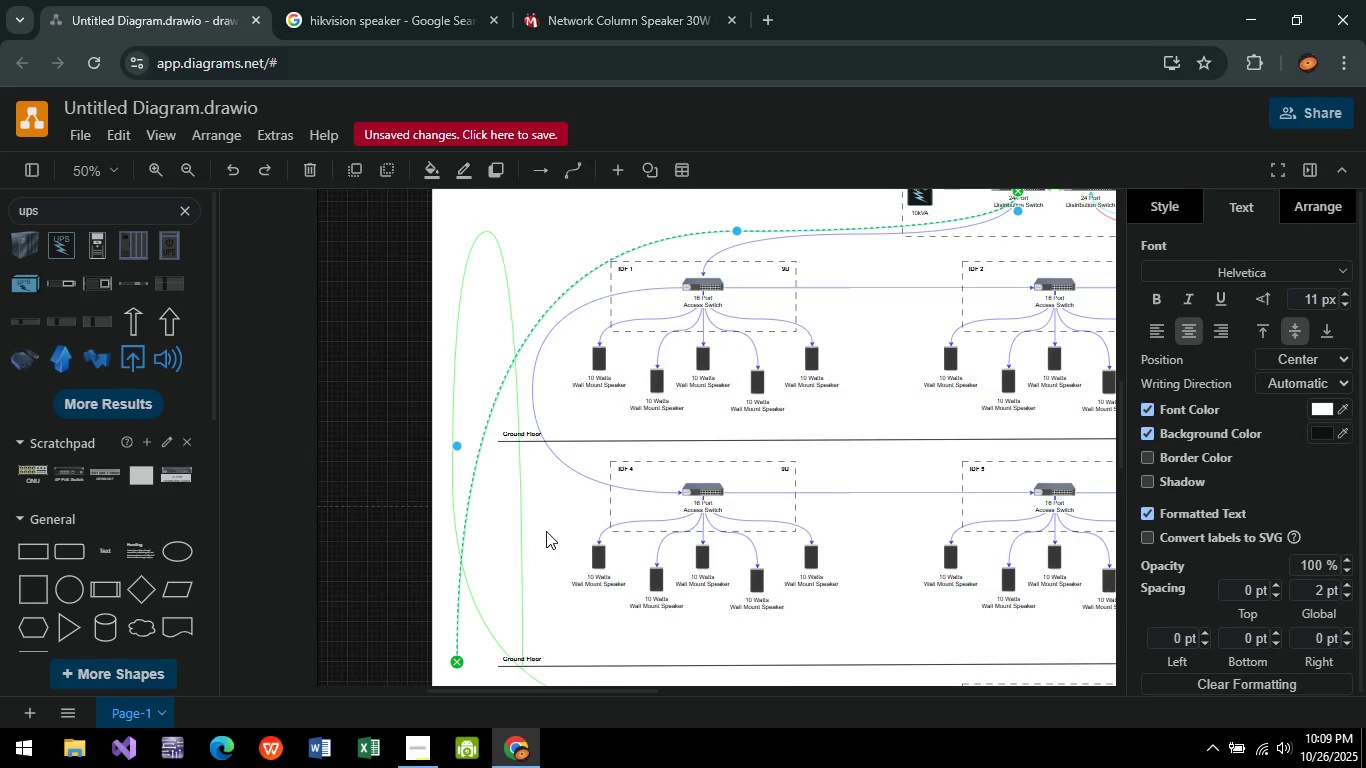 
key(Control+Z)
 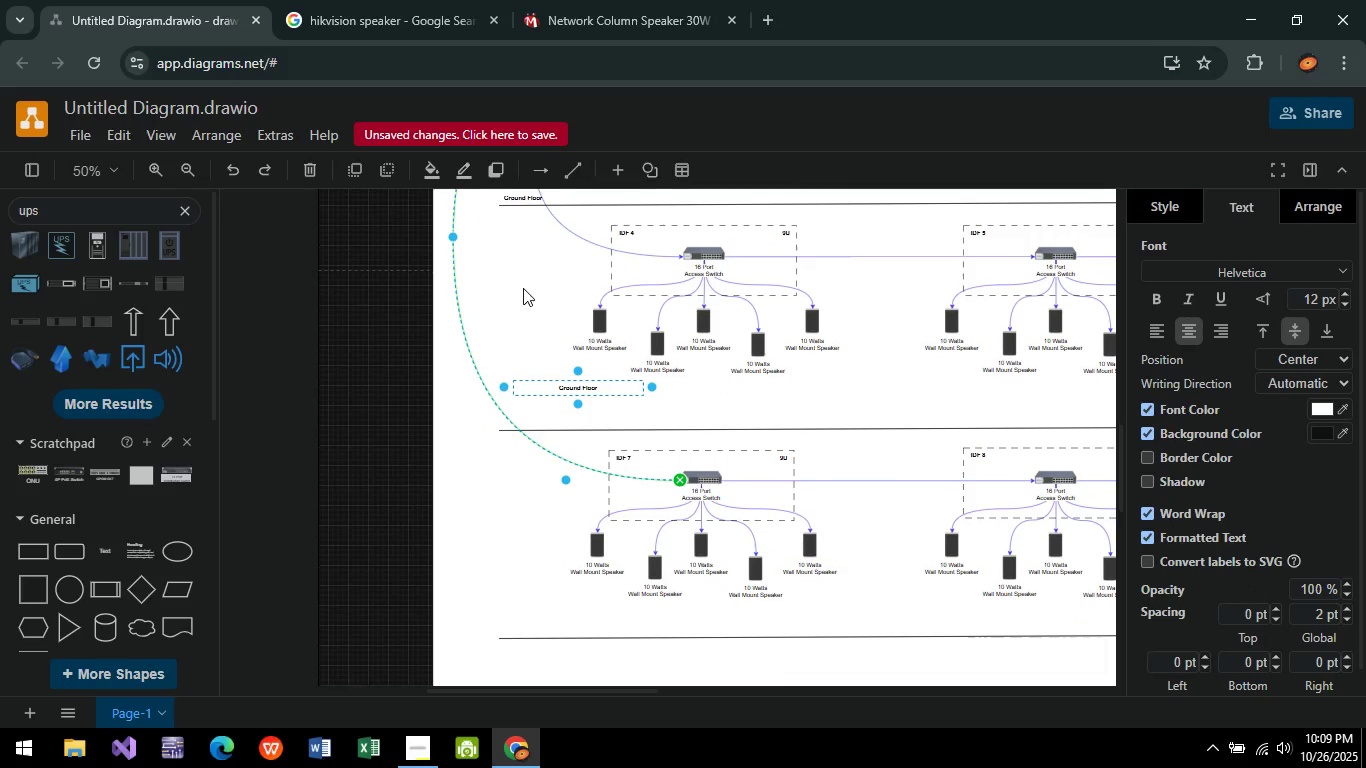 
left_click([503, 513])
 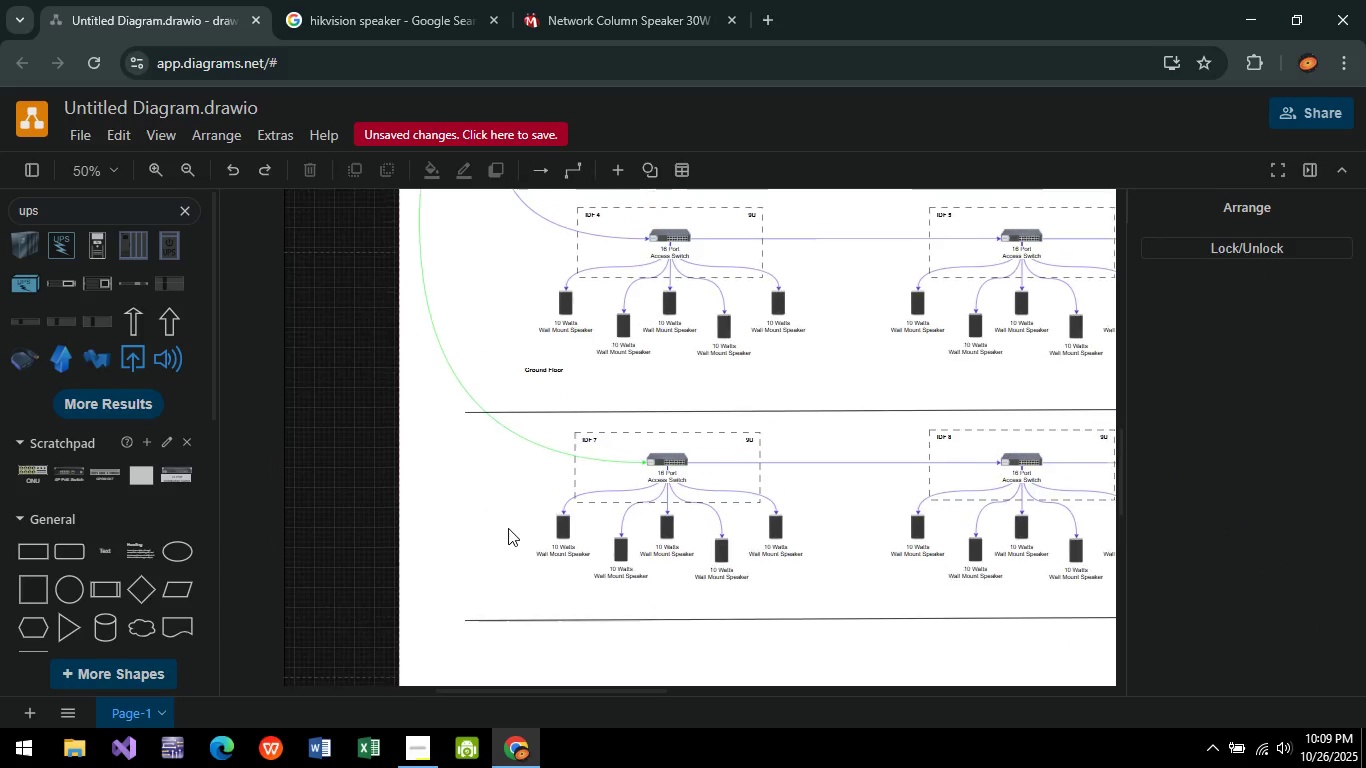 
left_click([542, 372])
 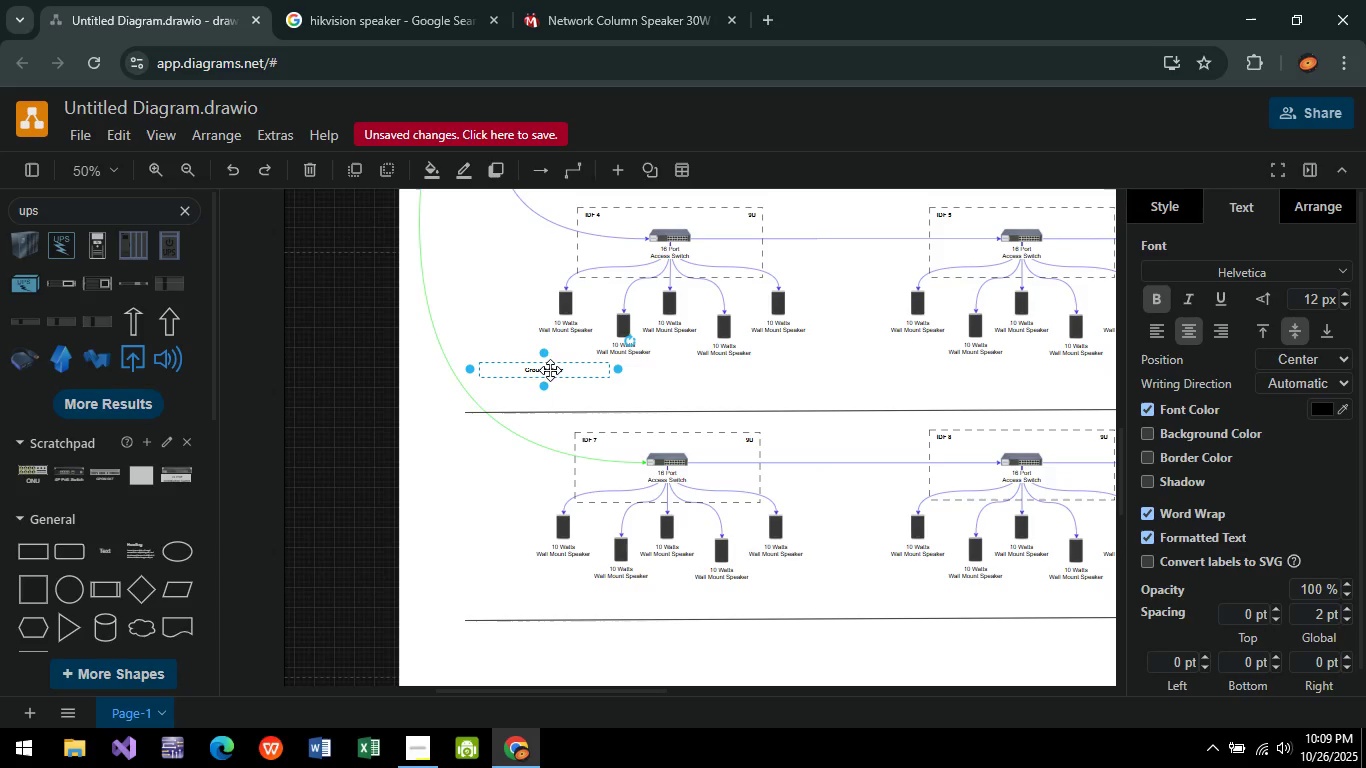 
left_click_drag(start_coordinate=[550, 370], to_coordinate=[503, 407])
 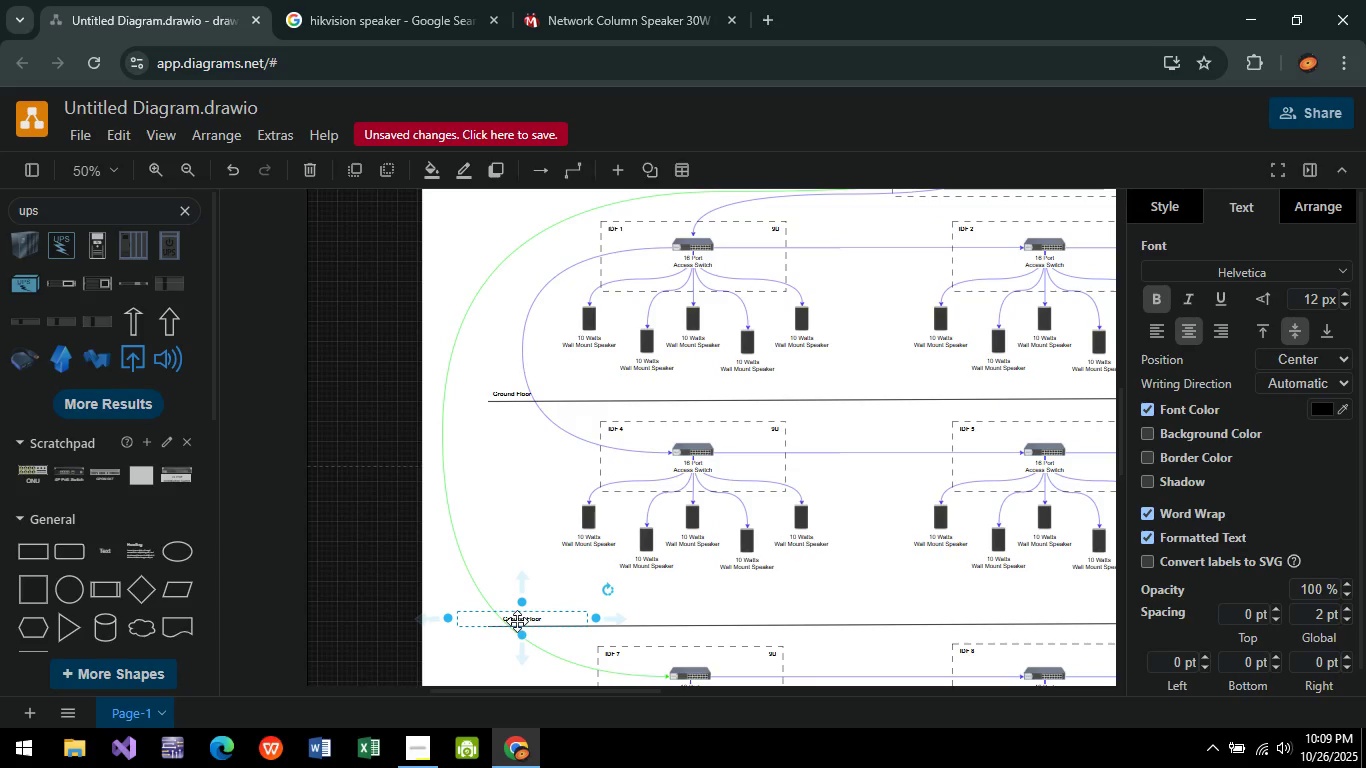 
left_click_drag(start_coordinate=[528, 617], to_coordinate=[512, 615])
 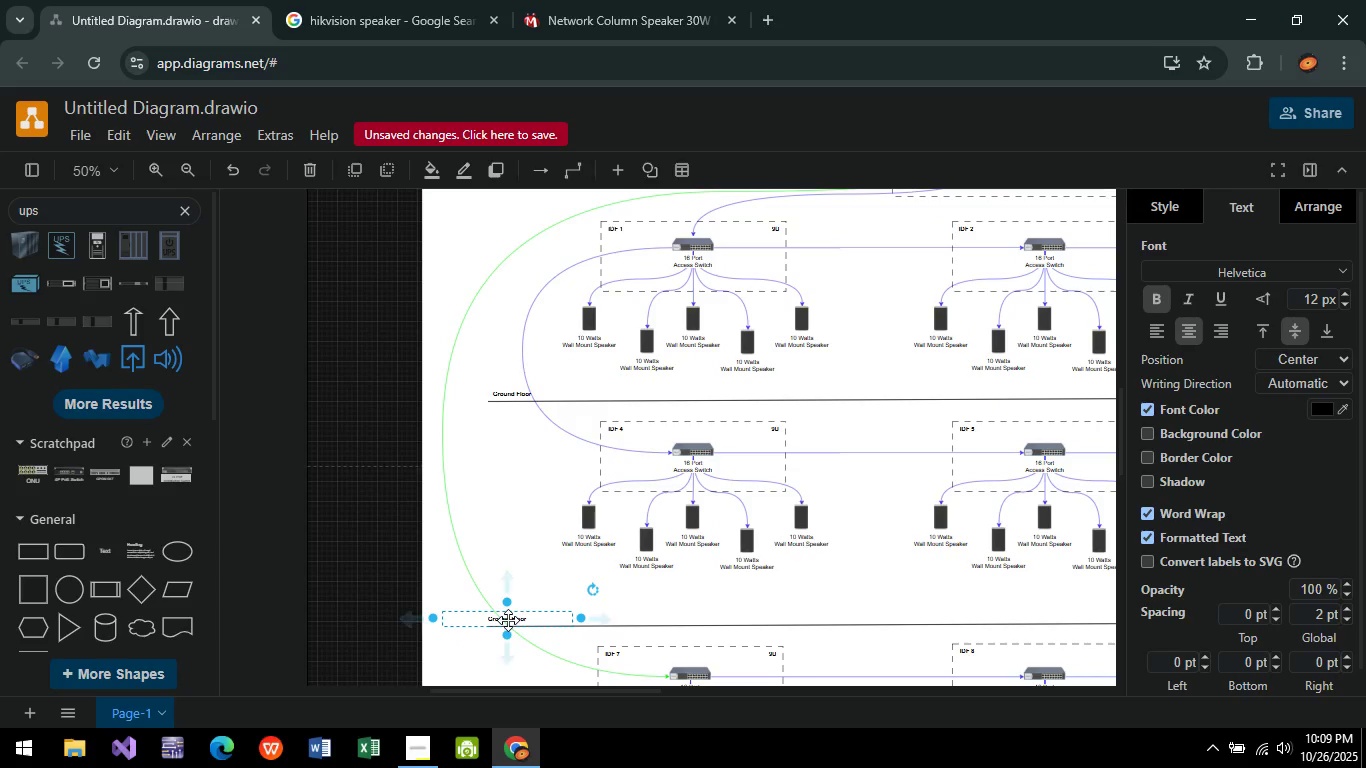 
double_click([508, 620])
 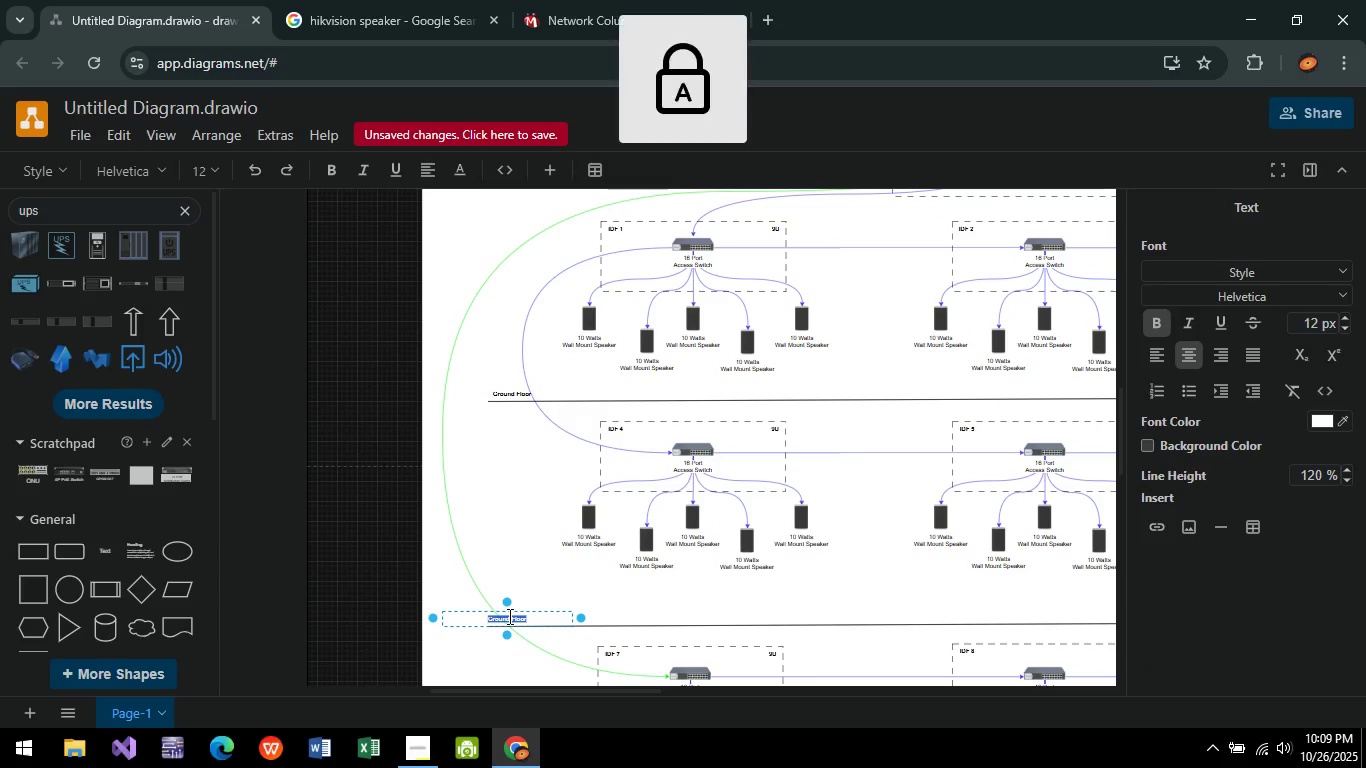 
type(Second FLO)
key(Backspace)
key(Backspace)
type(loor)
 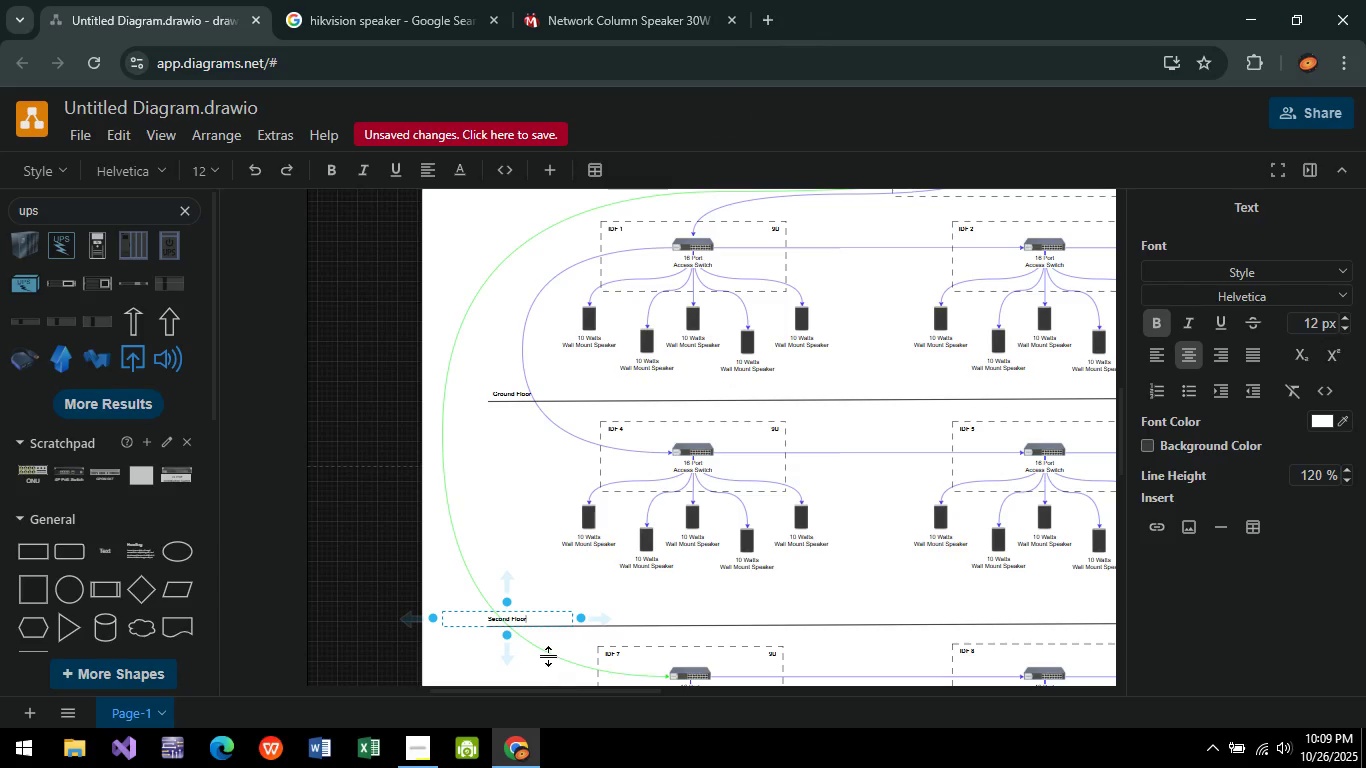 
left_click([712, 590])
 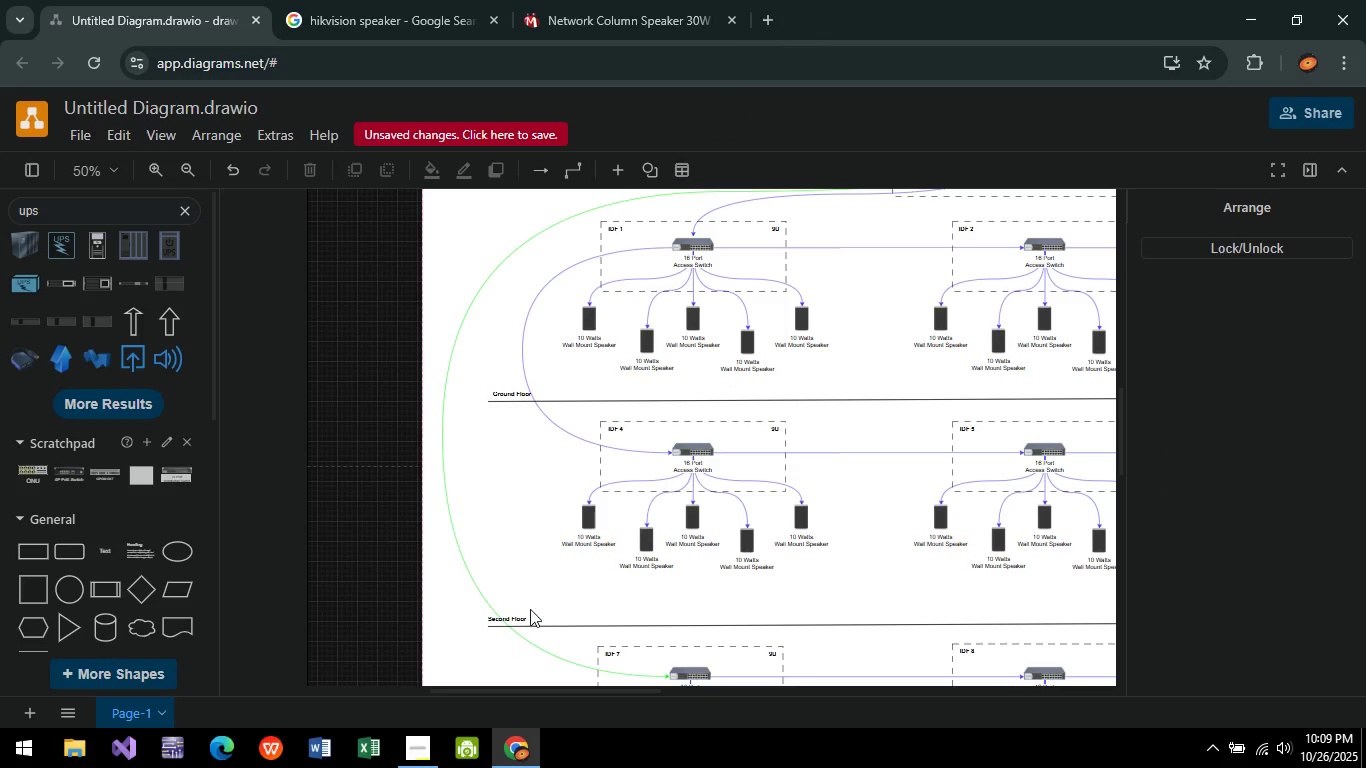 
left_click([524, 620])
 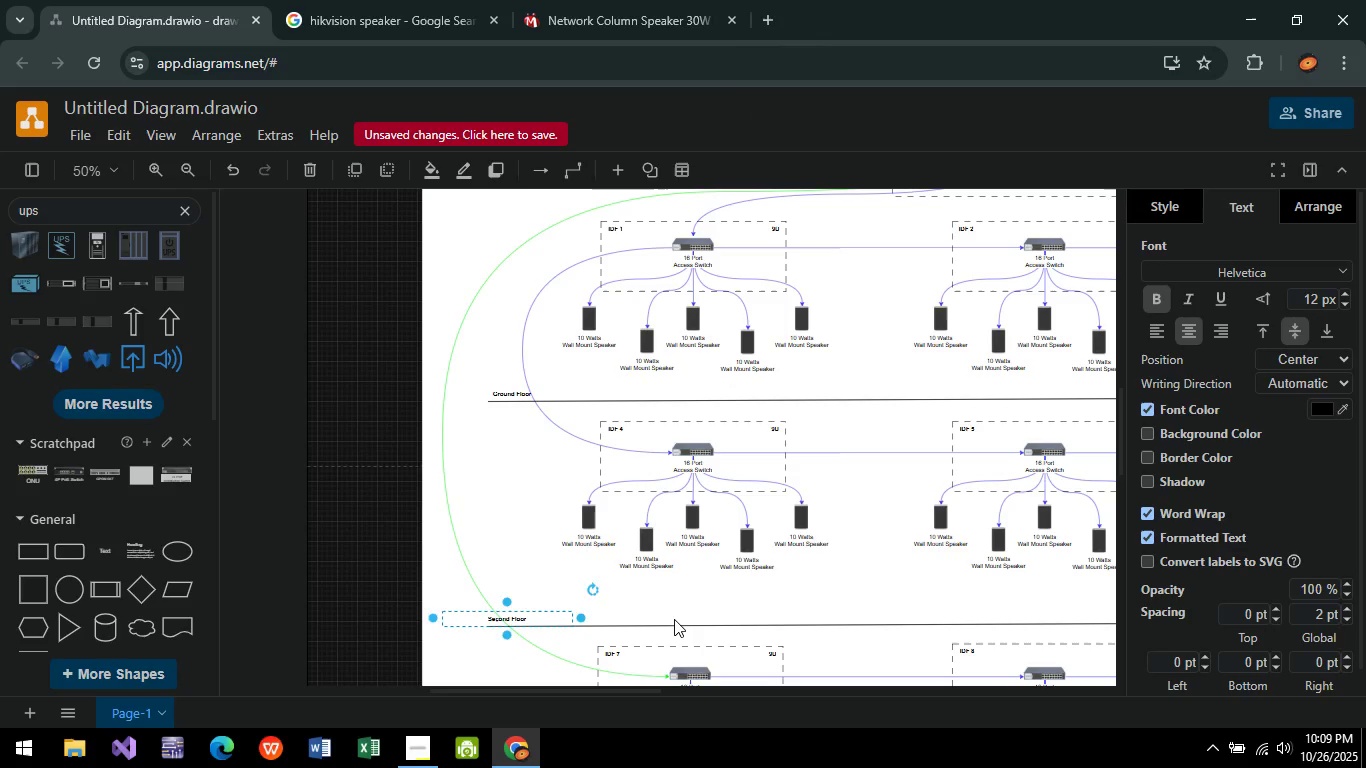 
key(ArrowRight)
 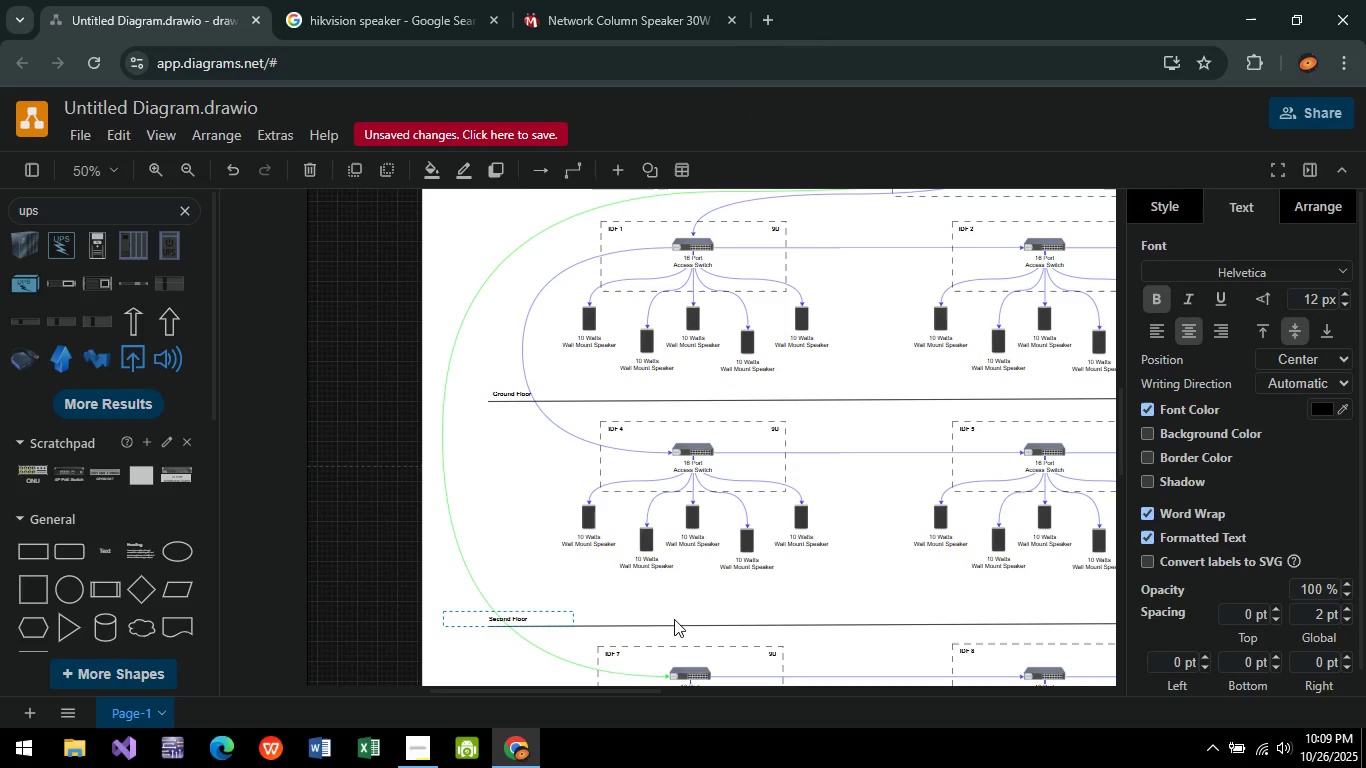 
hold_key(key=ArrowRight, duration=0.52)
 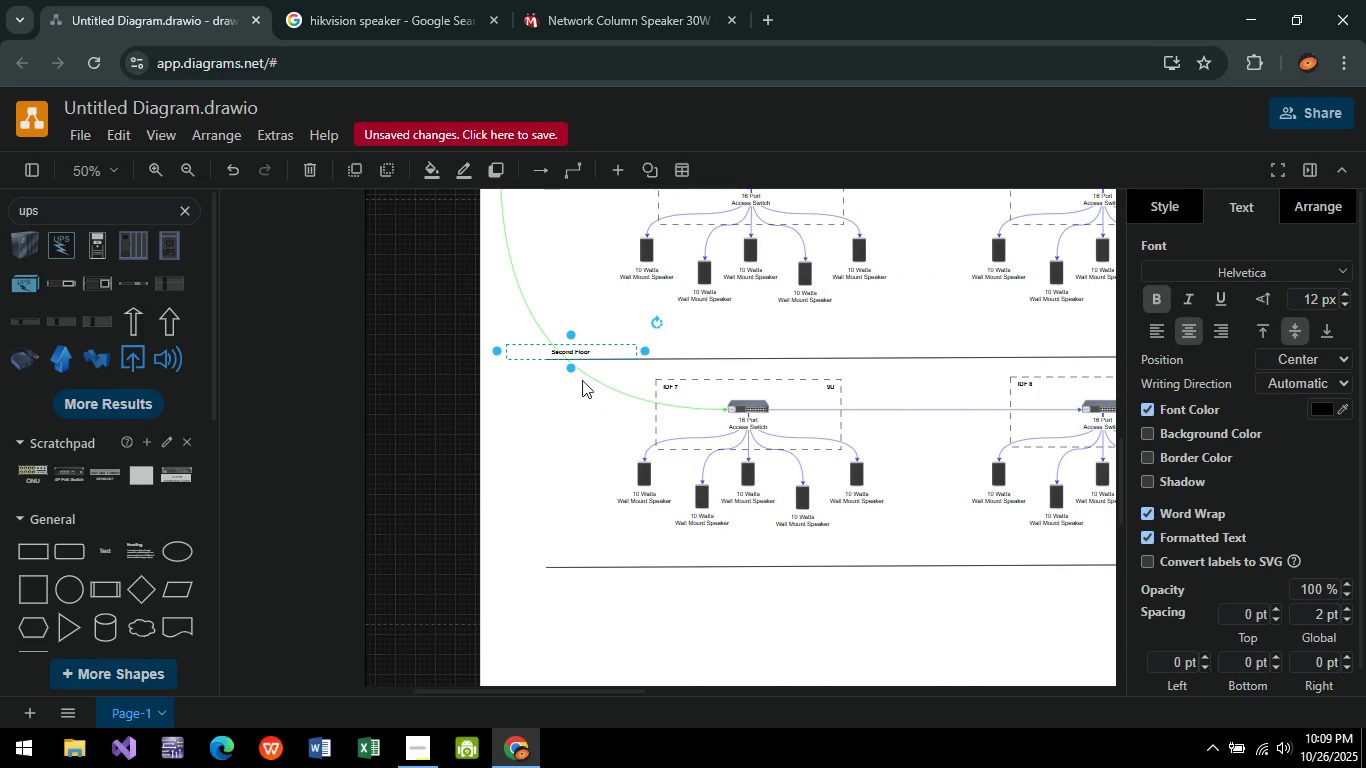 
left_click([576, 352])
 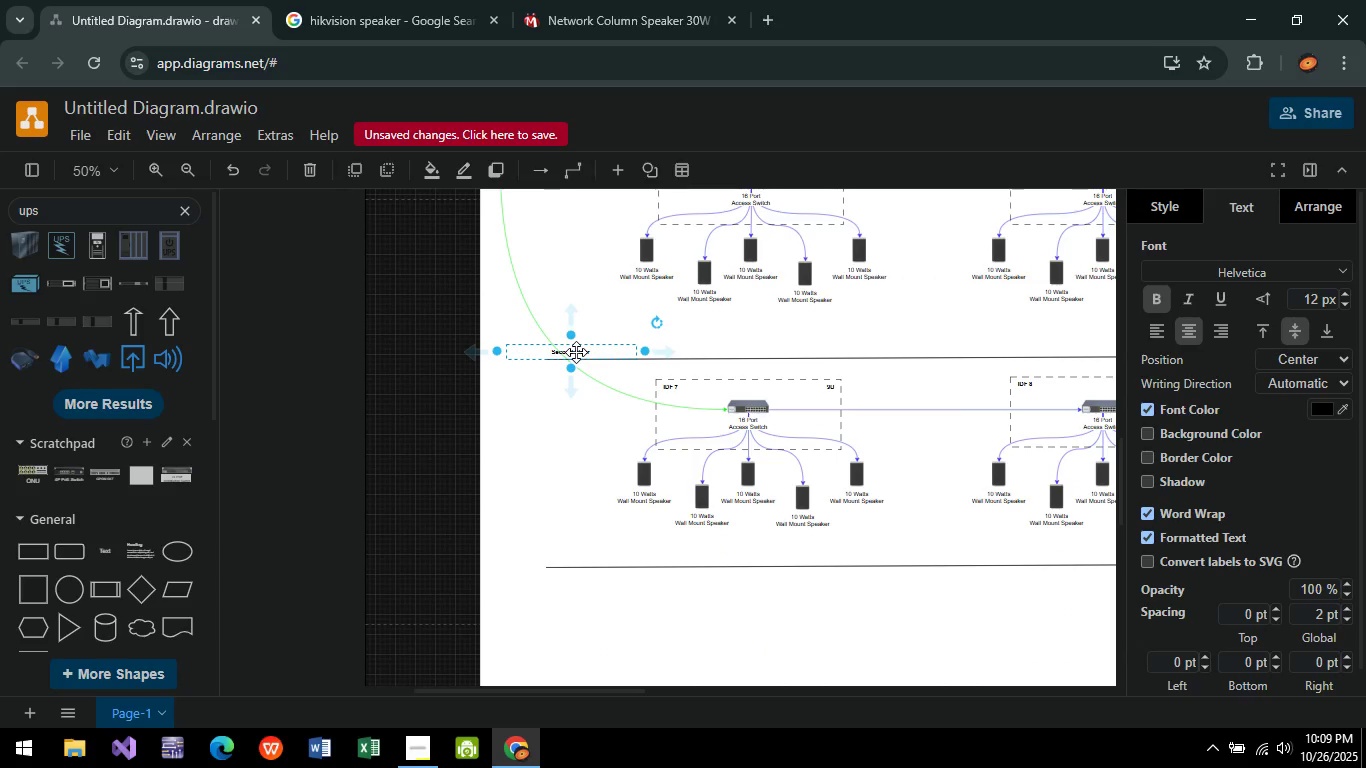 
key(Control+C)
 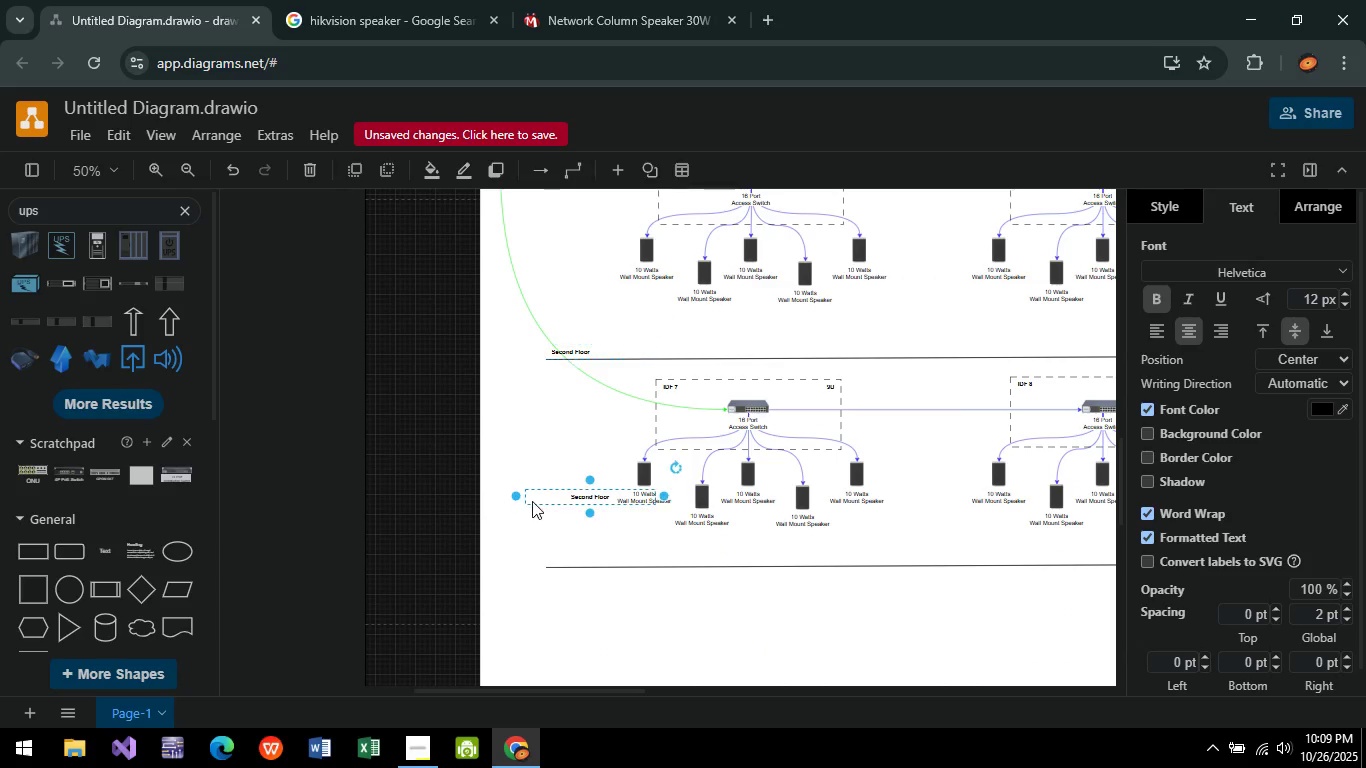 
key(Control+V)
 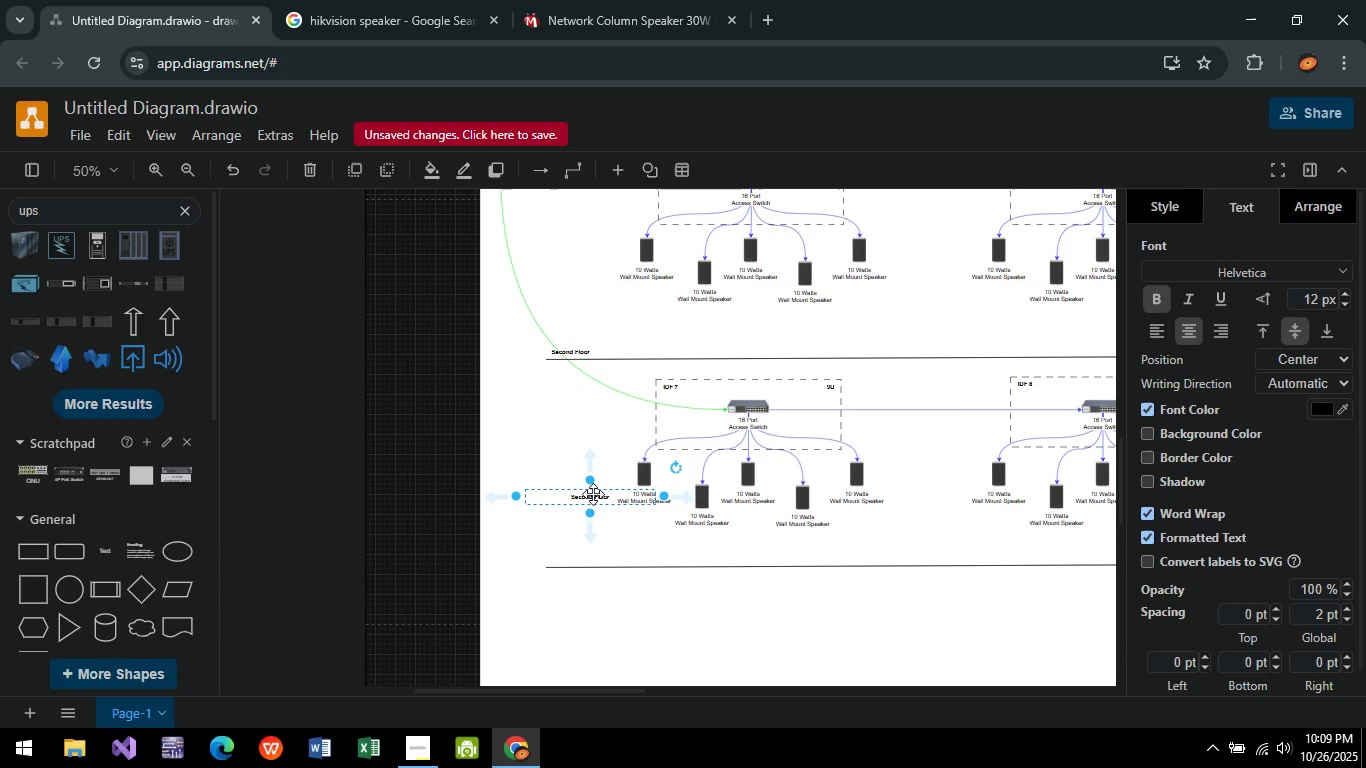 
left_click_drag(start_coordinate=[593, 494], to_coordinate=[572, 557])
 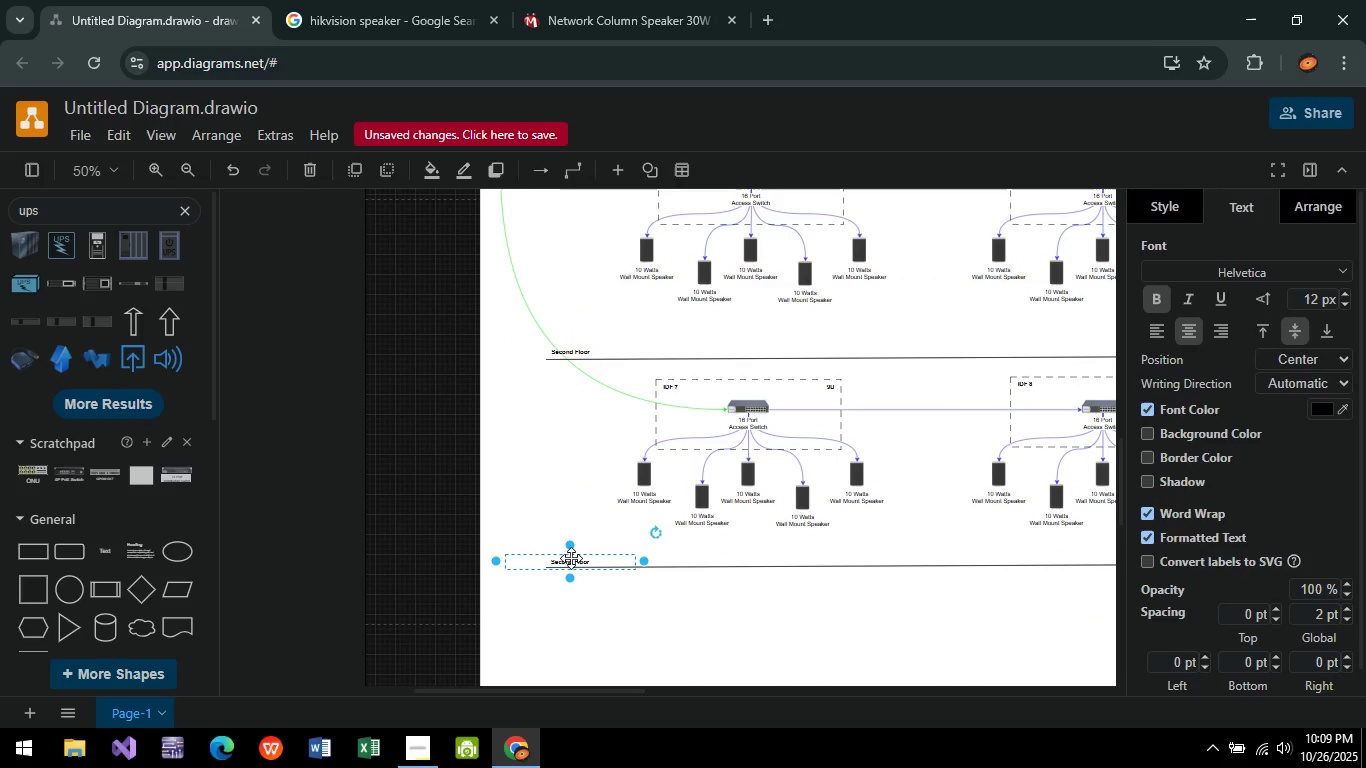 
double_click([571, 558])
 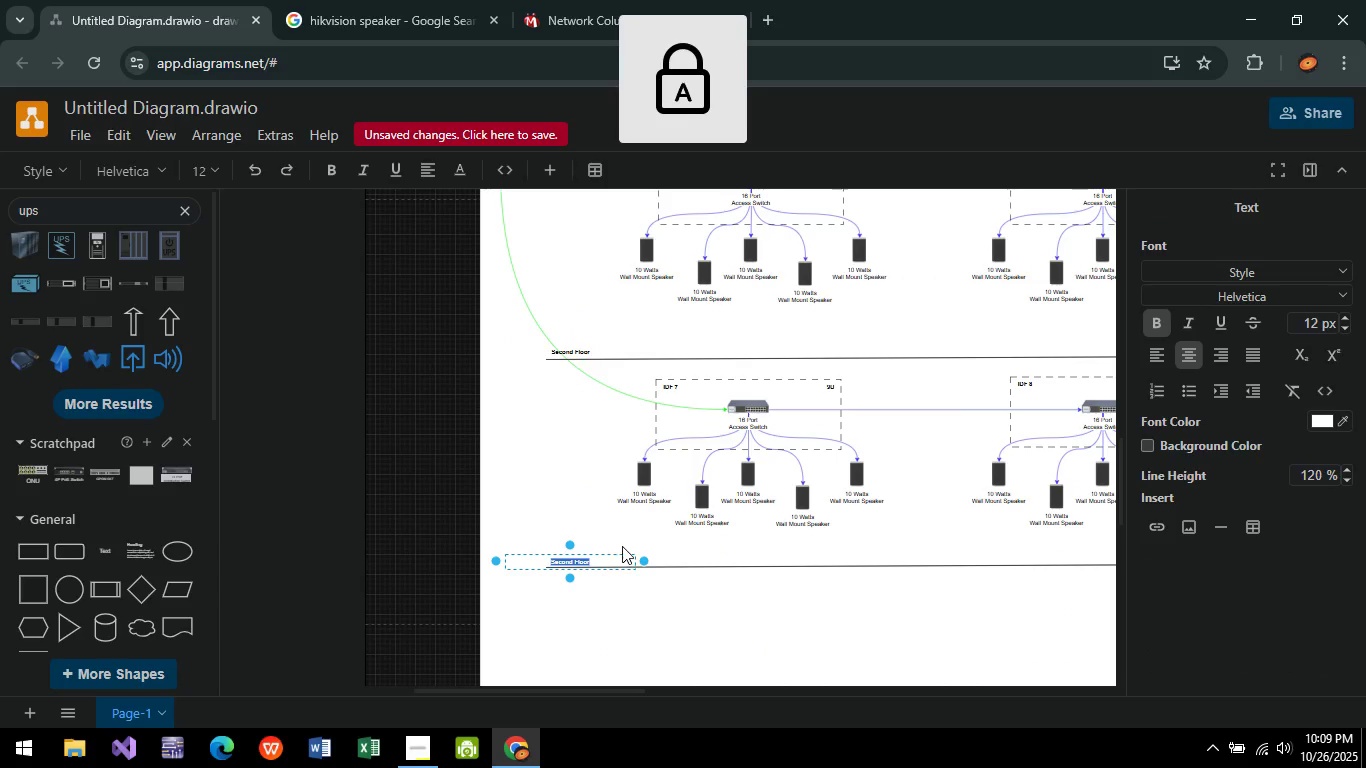 
type(T)
key(Backspace)
type(t)
key(Backspace)
type(Thri)
key(Backspace)
key(Backspace)
type(irdFl)
key(Backspace)
key(Backspace)
type( Floor)
 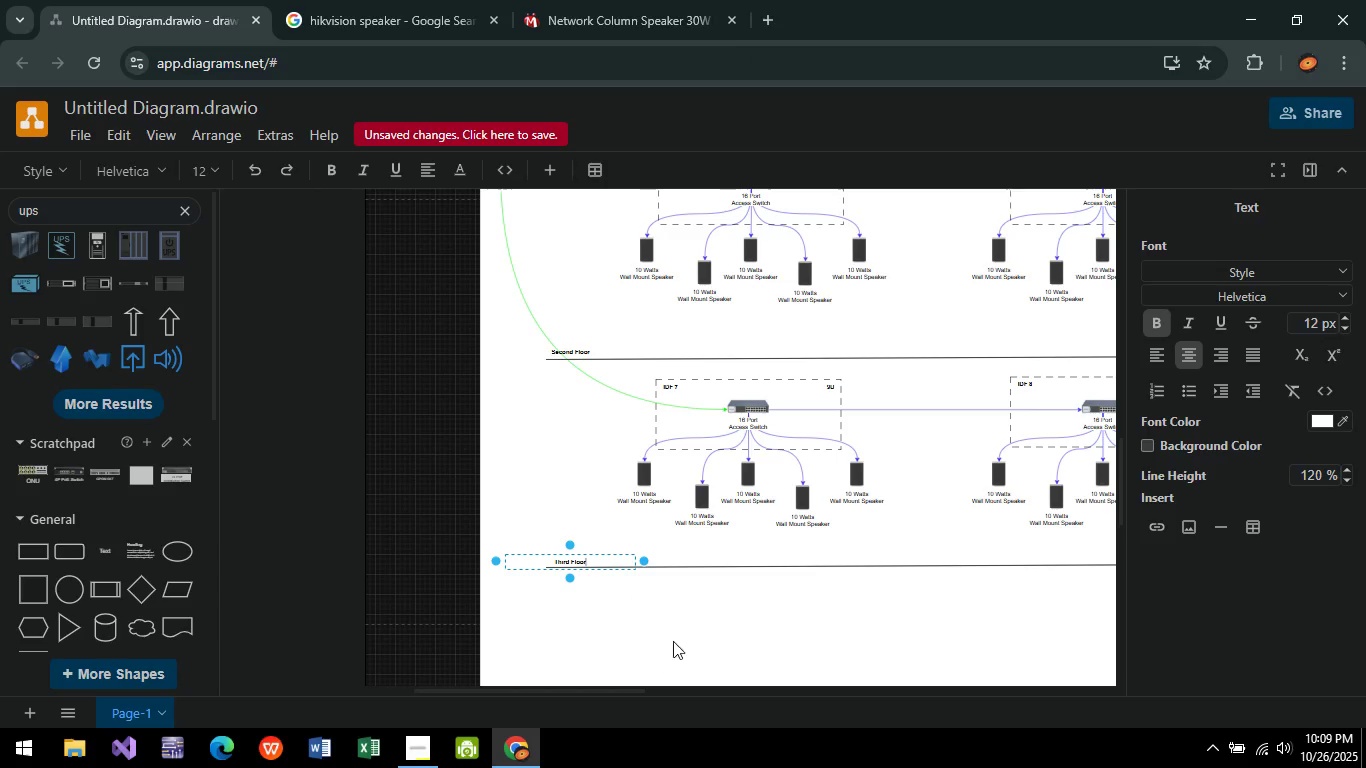 
left_click([690, 618])
 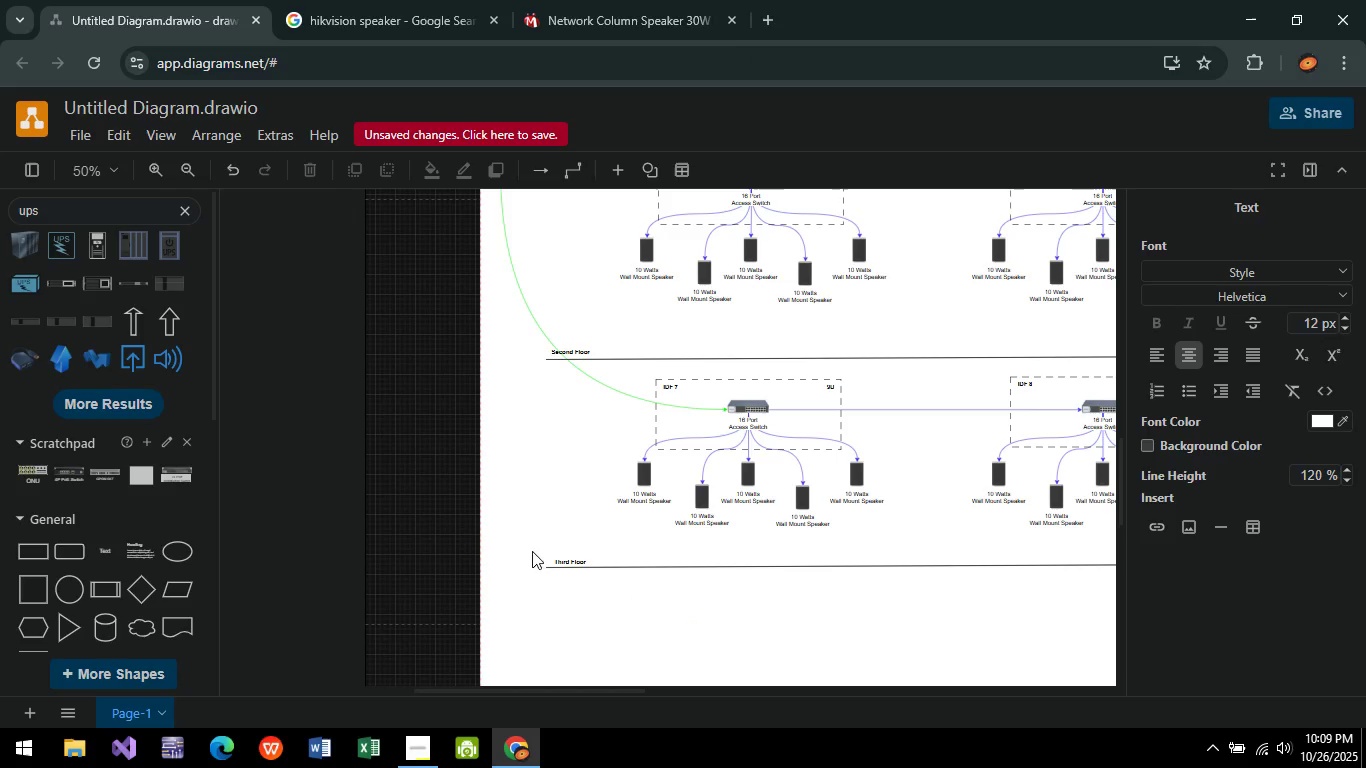 
hold_key(key=ControlLeft, duration=0.93)
scroll: coordinate [534, 565], scroll_direction: up, amount: 5.0
 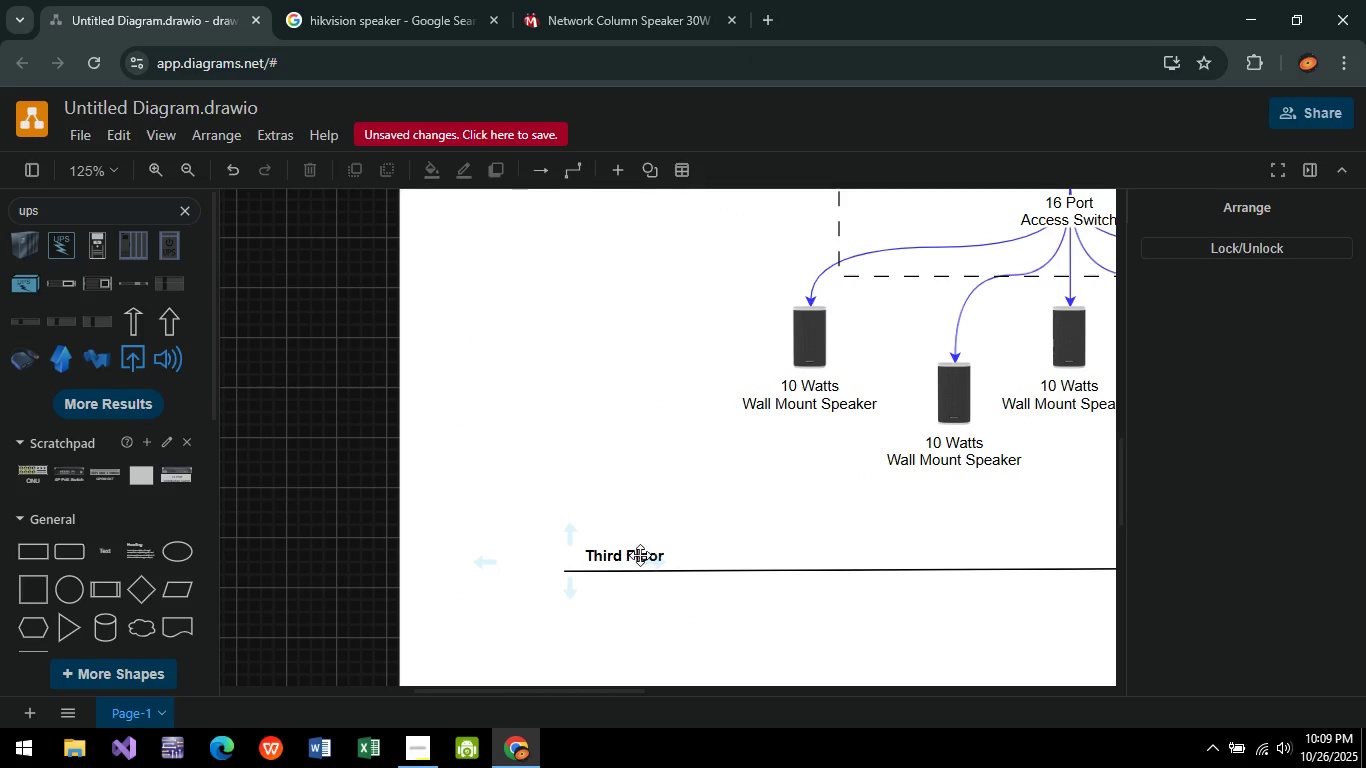 
left_click([641, 555])
 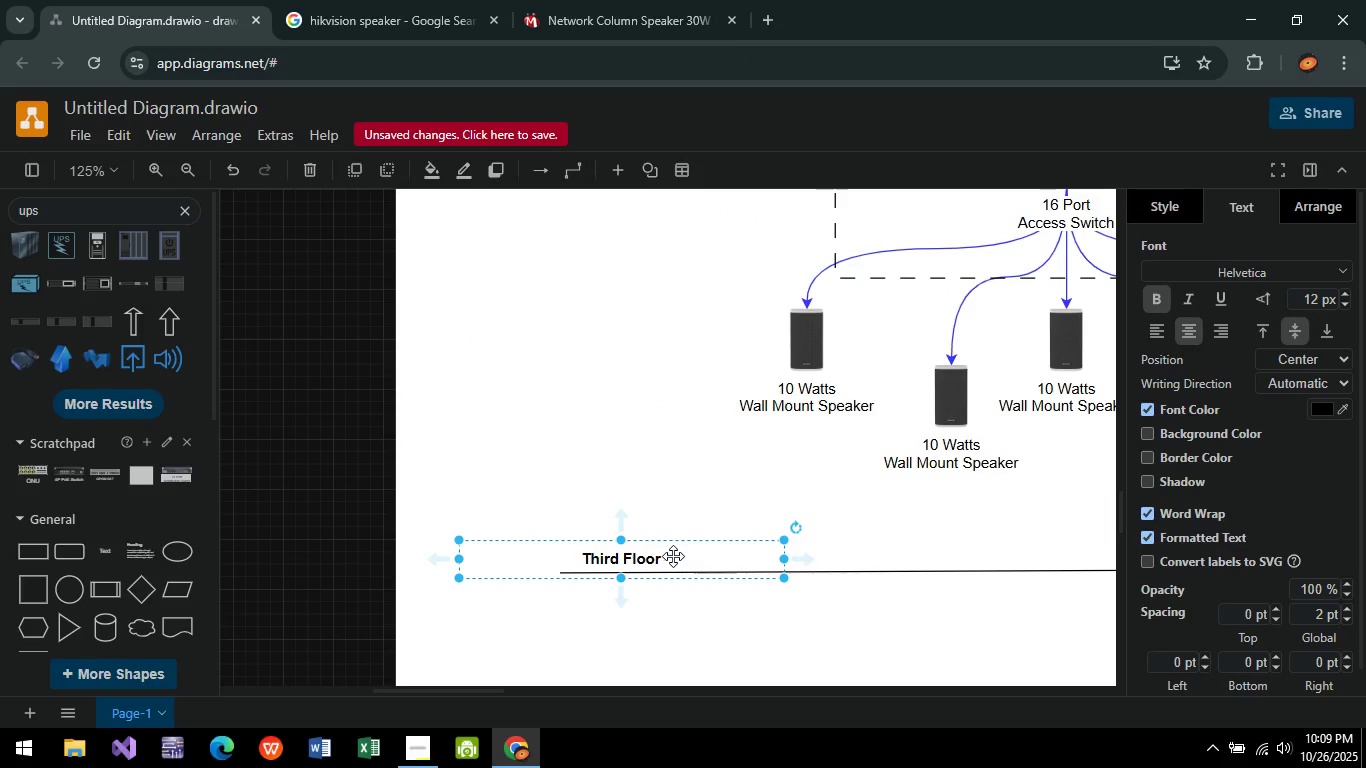 
left_click_drag(start_coordinate=[673, 556], to_coordinate=[664, 555])
 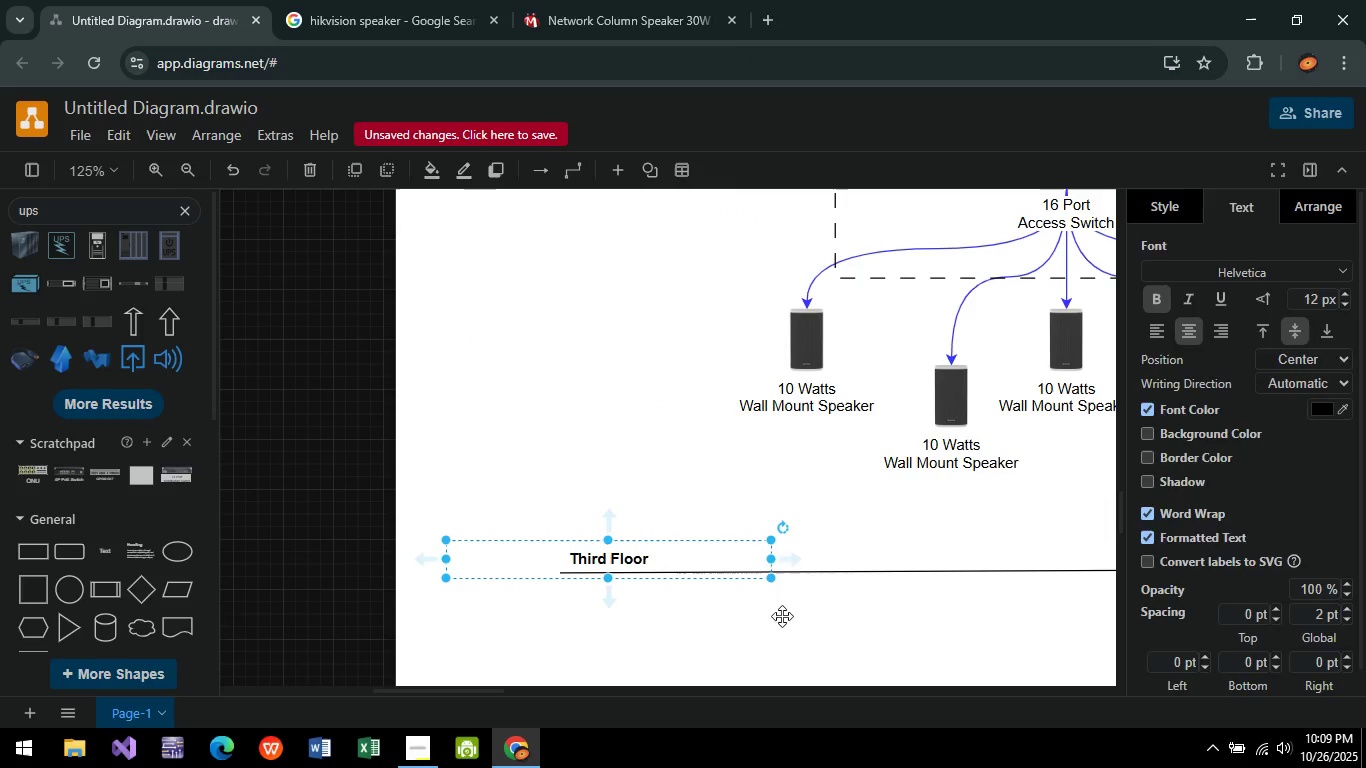 
left_click([772, 626])
 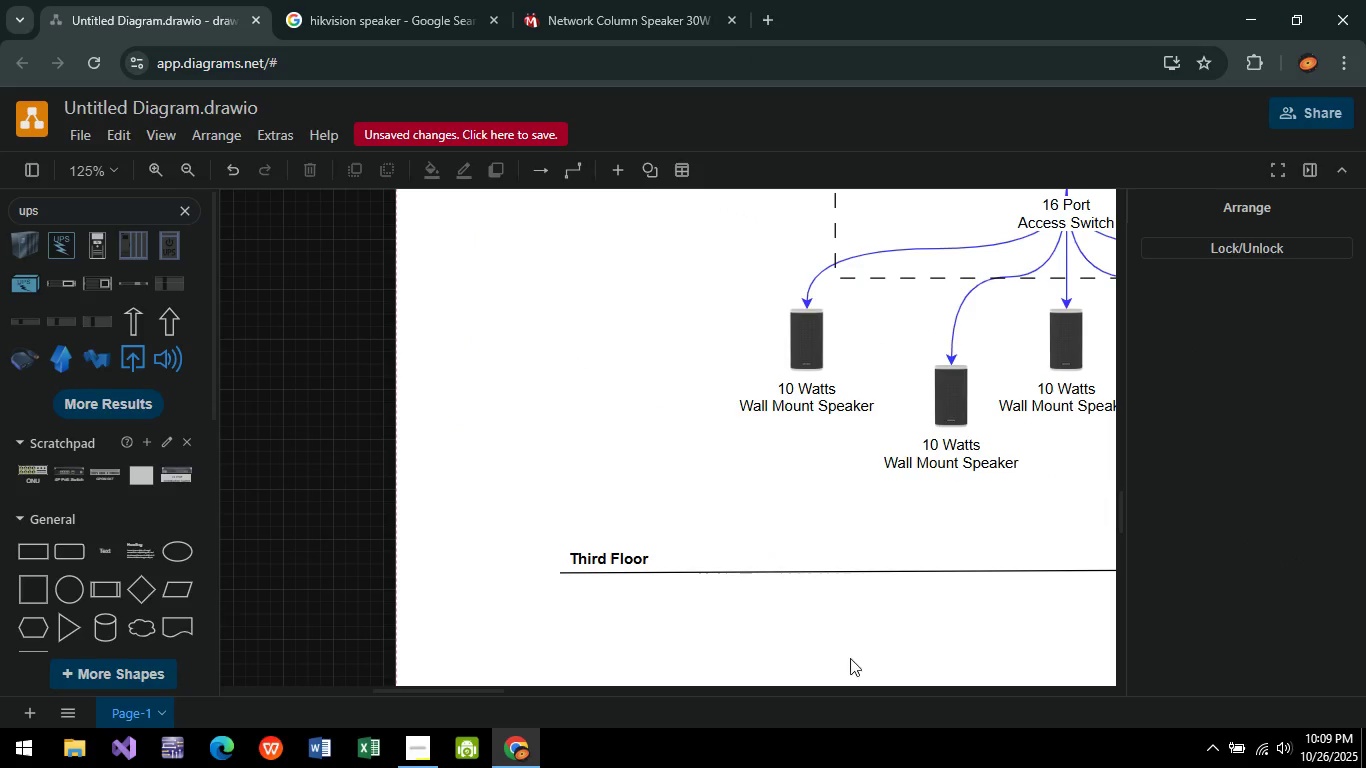 
hold_key(key=ControlLeft, duration=0.57)
scroll: coordinate [846, 645], scroll_direction: down, amount: 5.0
 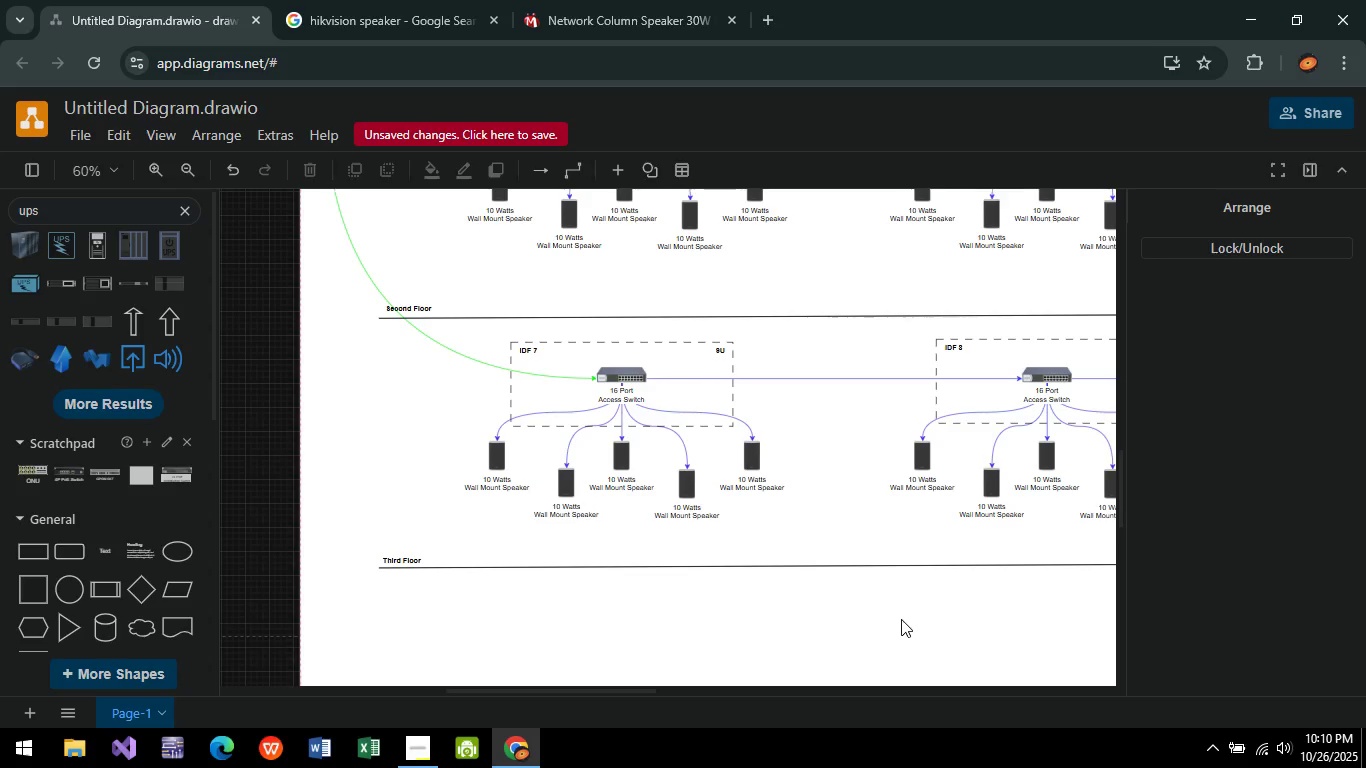 
hold_key(key=ControlLeft, duration=0.56)
scroll: coordinate [734, 616], scroll_direction: down, amount: 5.0
 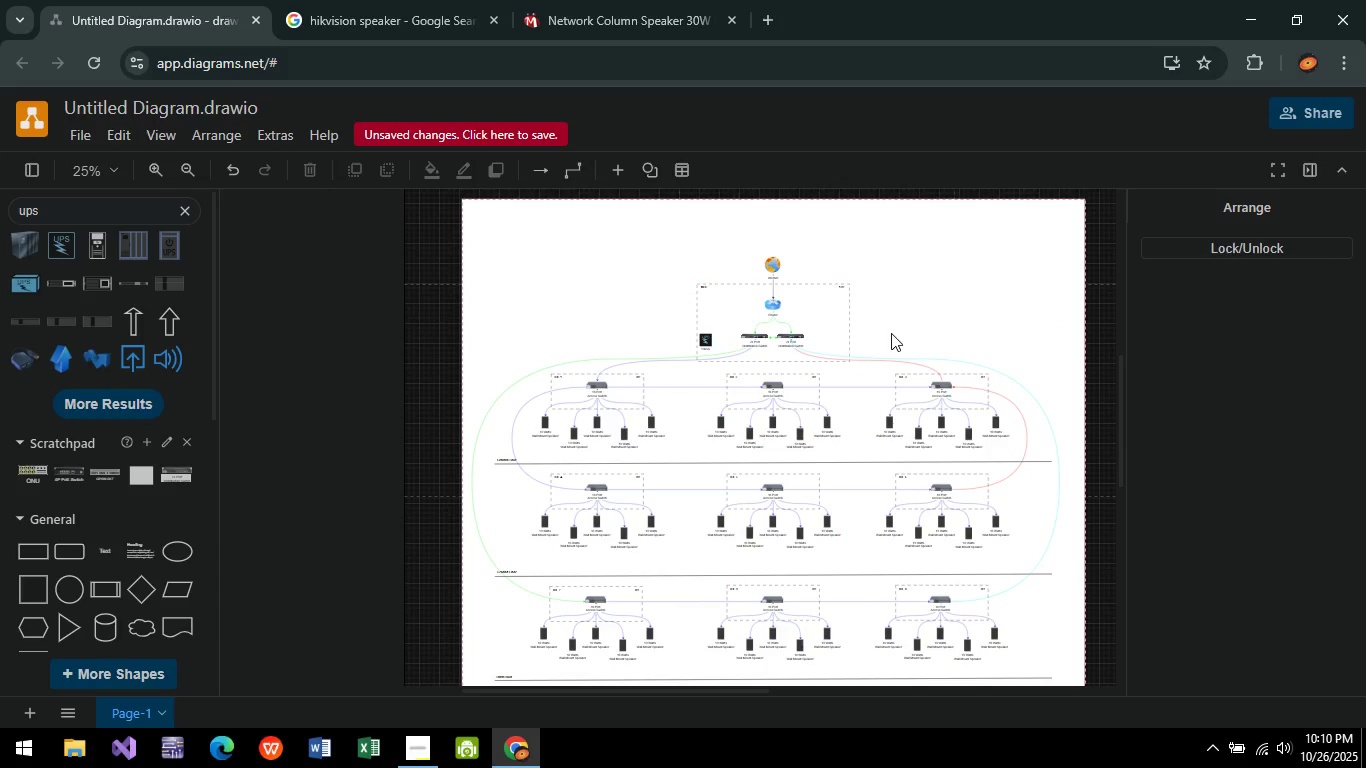 
wait(5.61)
 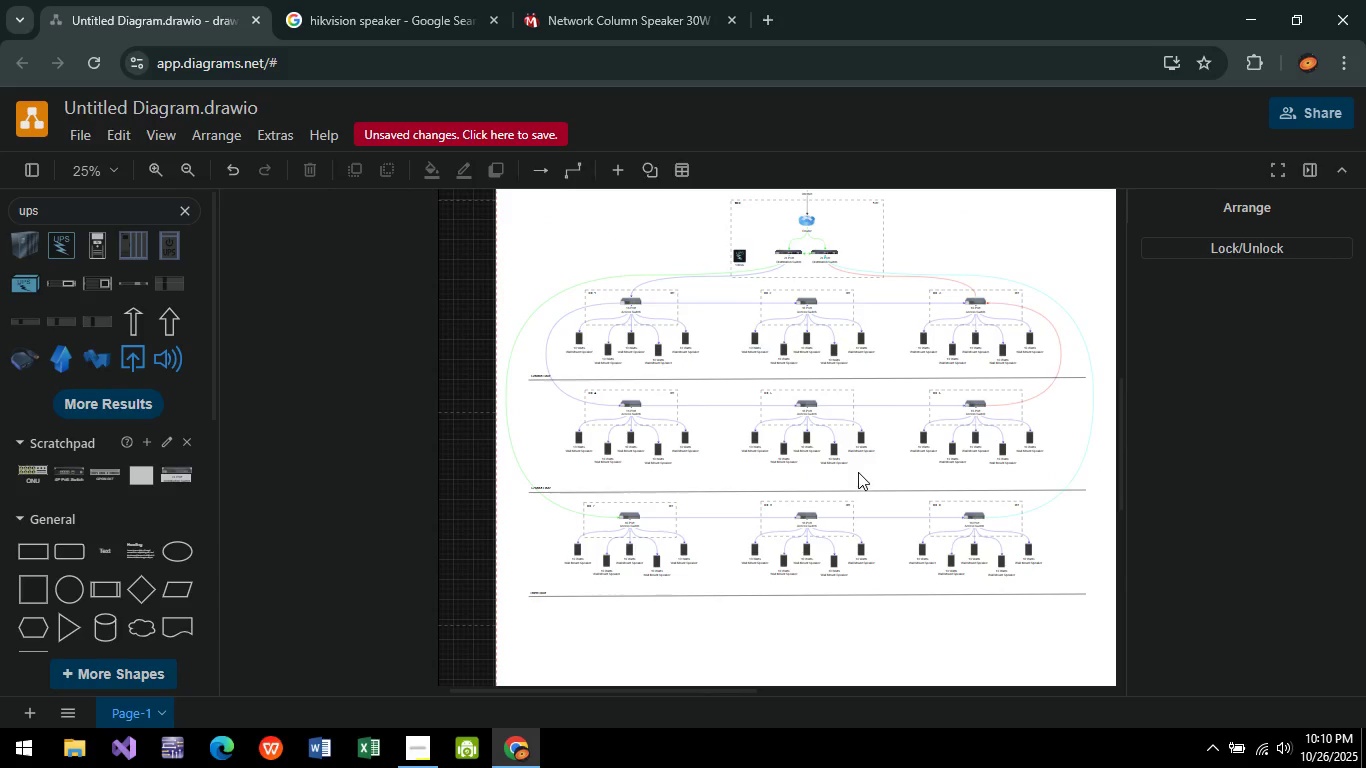 
left_click([424, 753])
 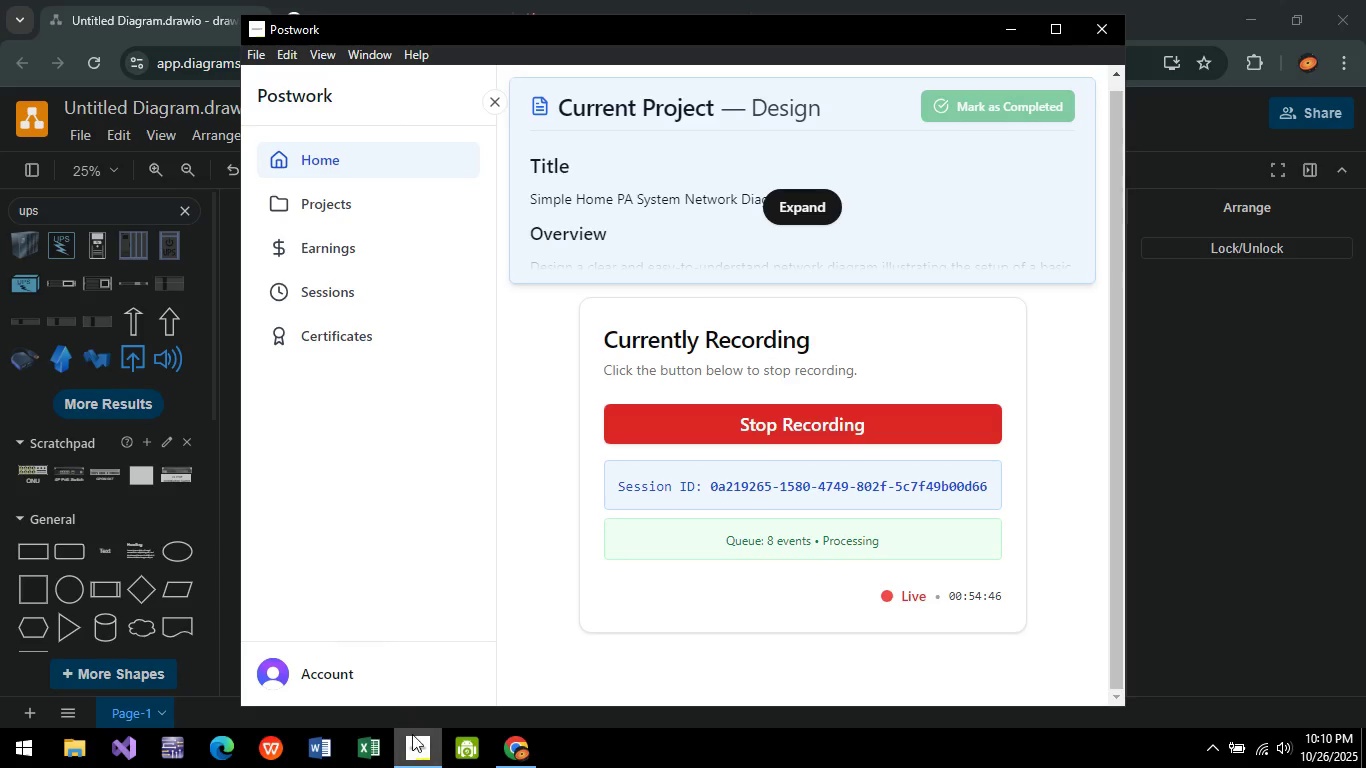 
left_click([525, 752])
 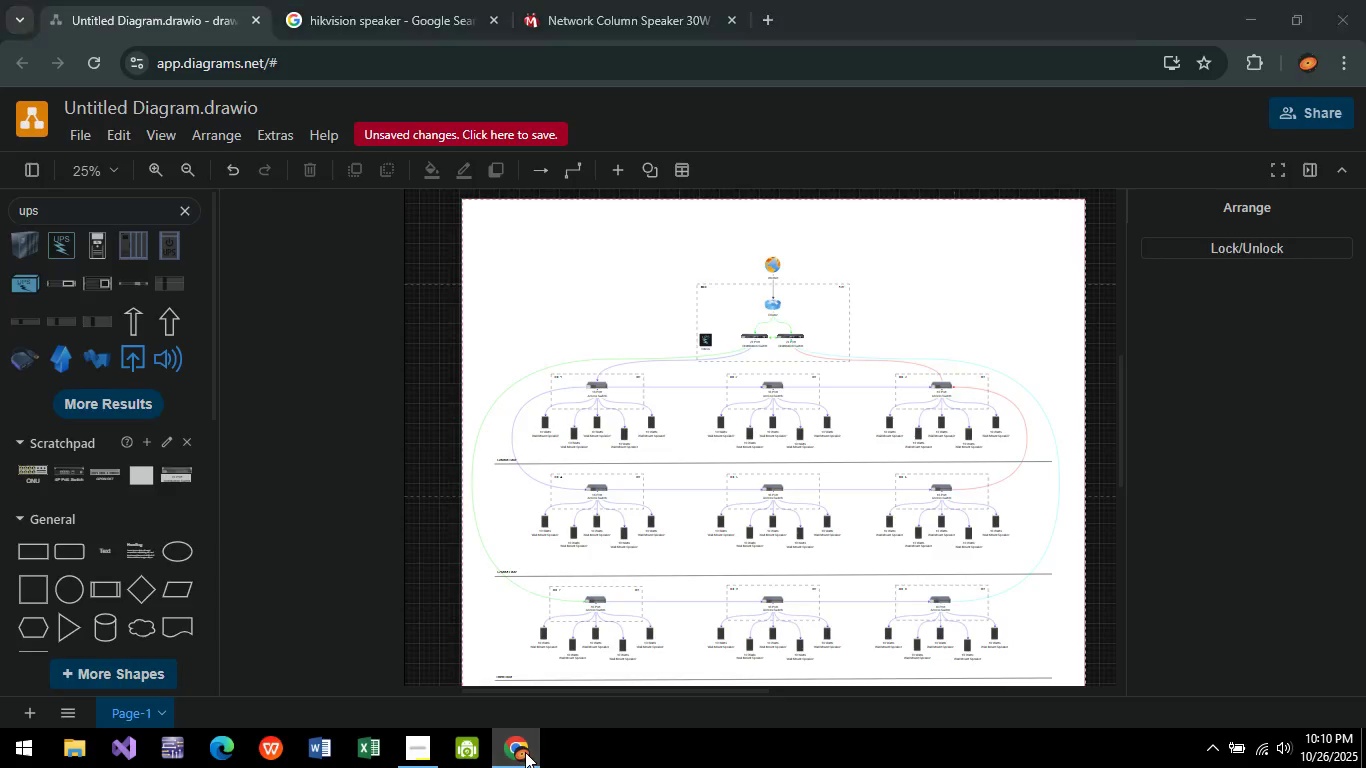 
left_click([525, 752])